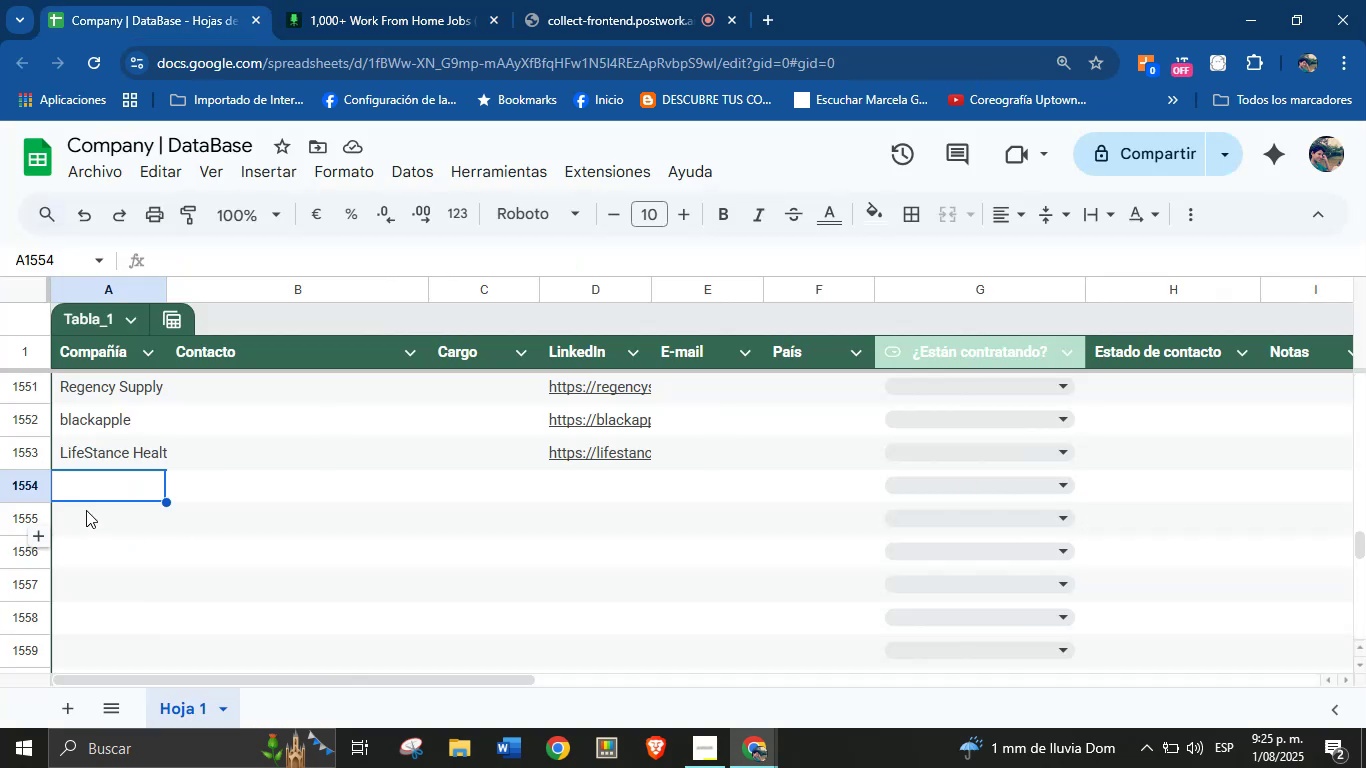 
key(Control+V)
 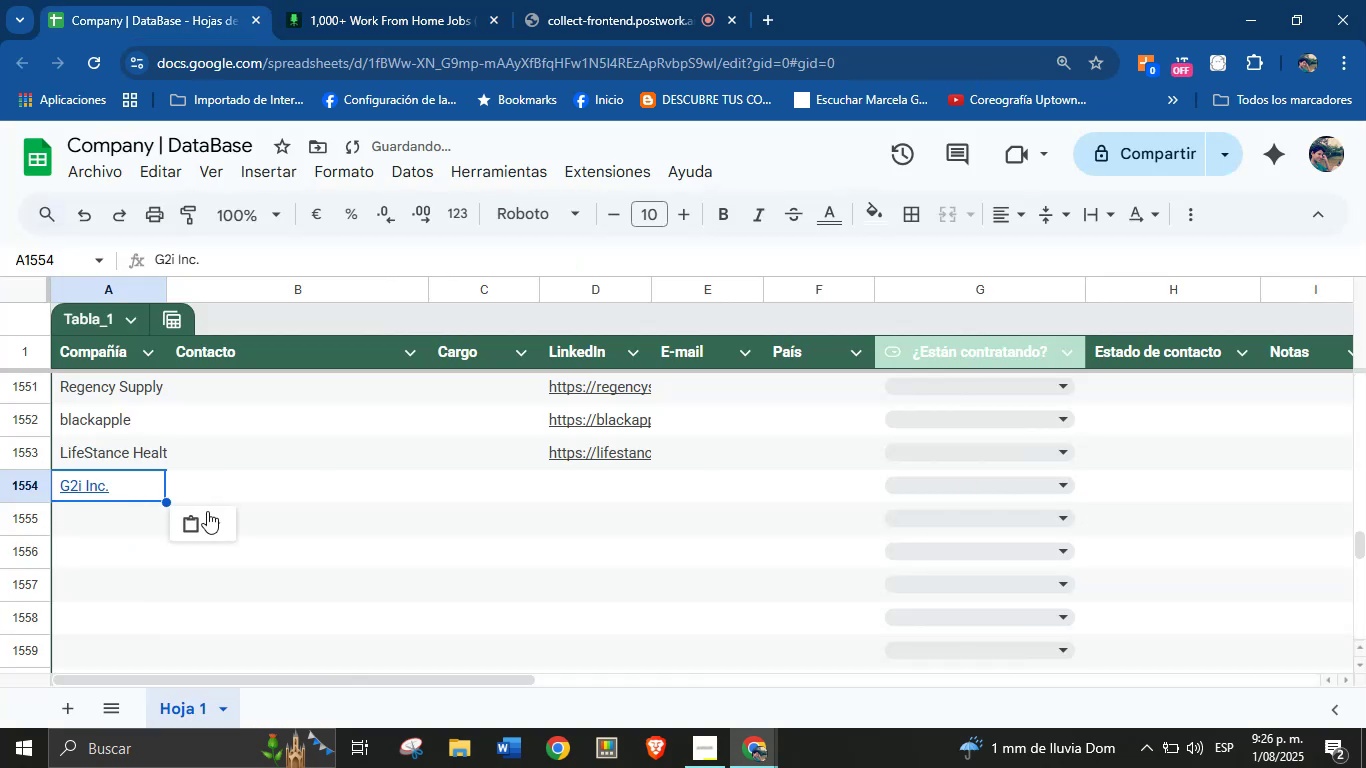 
left_click([220, 519])
 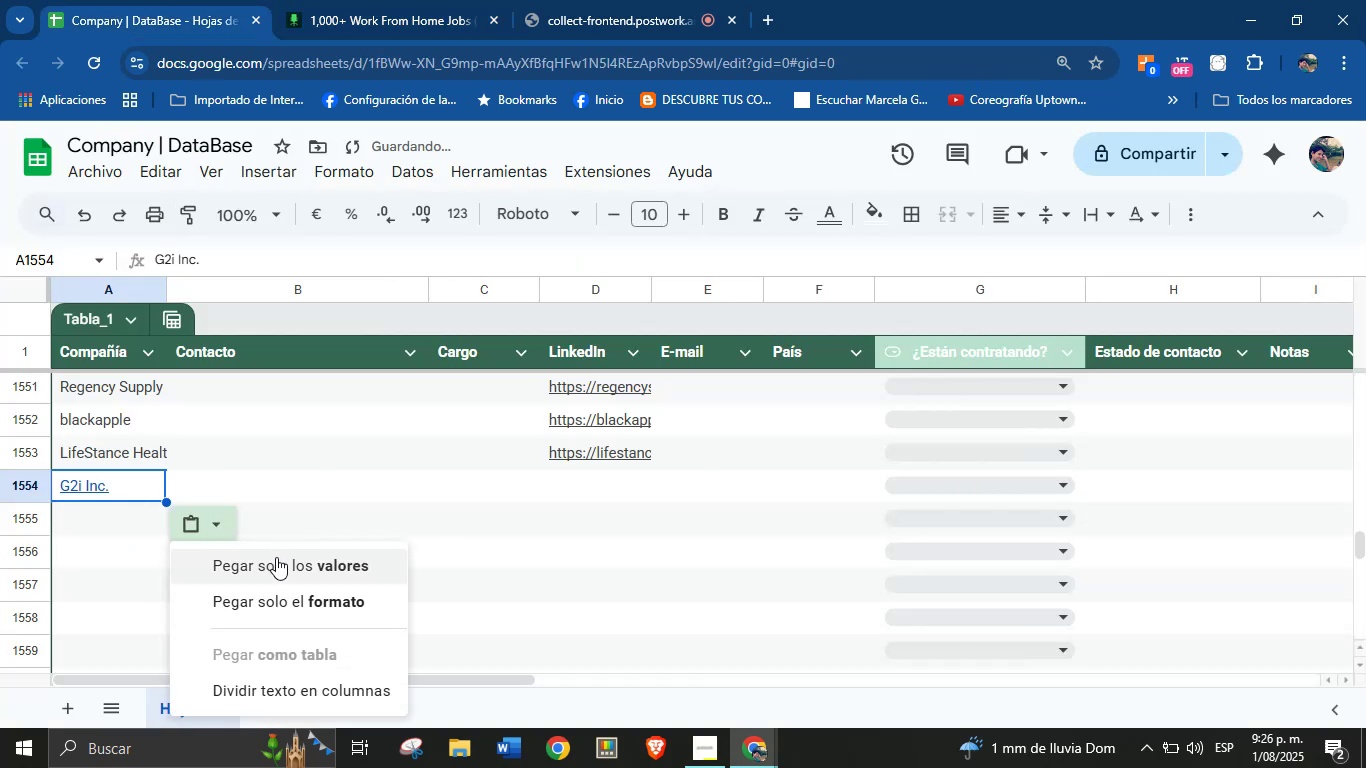 
left_click([276, 565])
 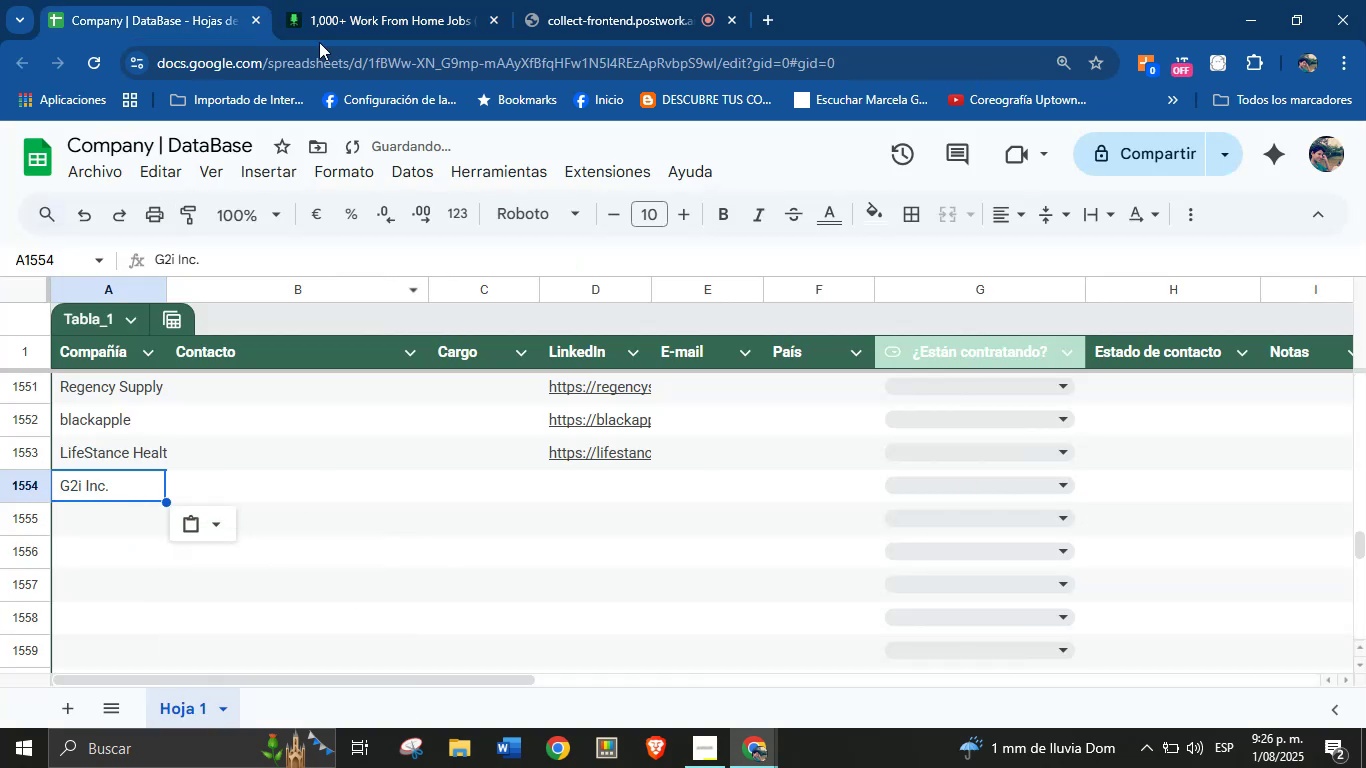 
left_click([397, 0])
 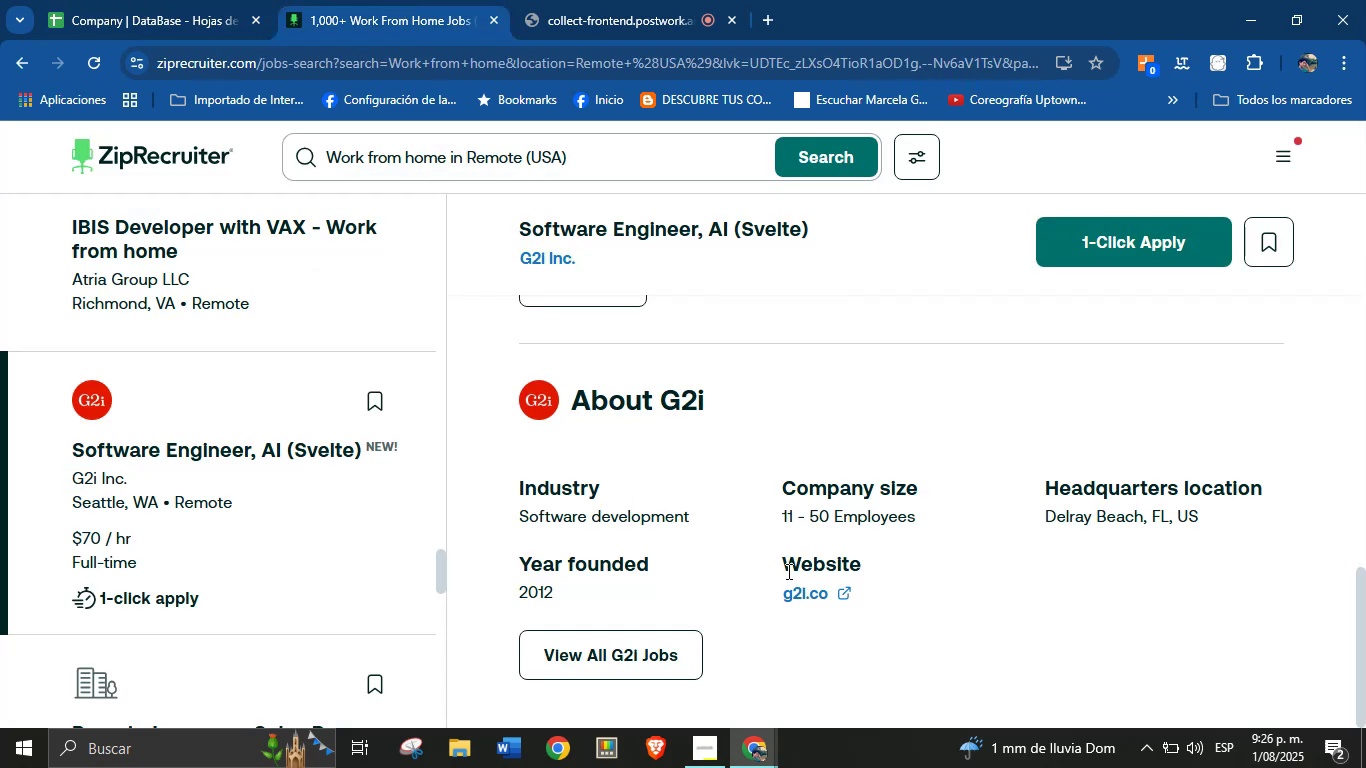 
right_click([811, 597])
 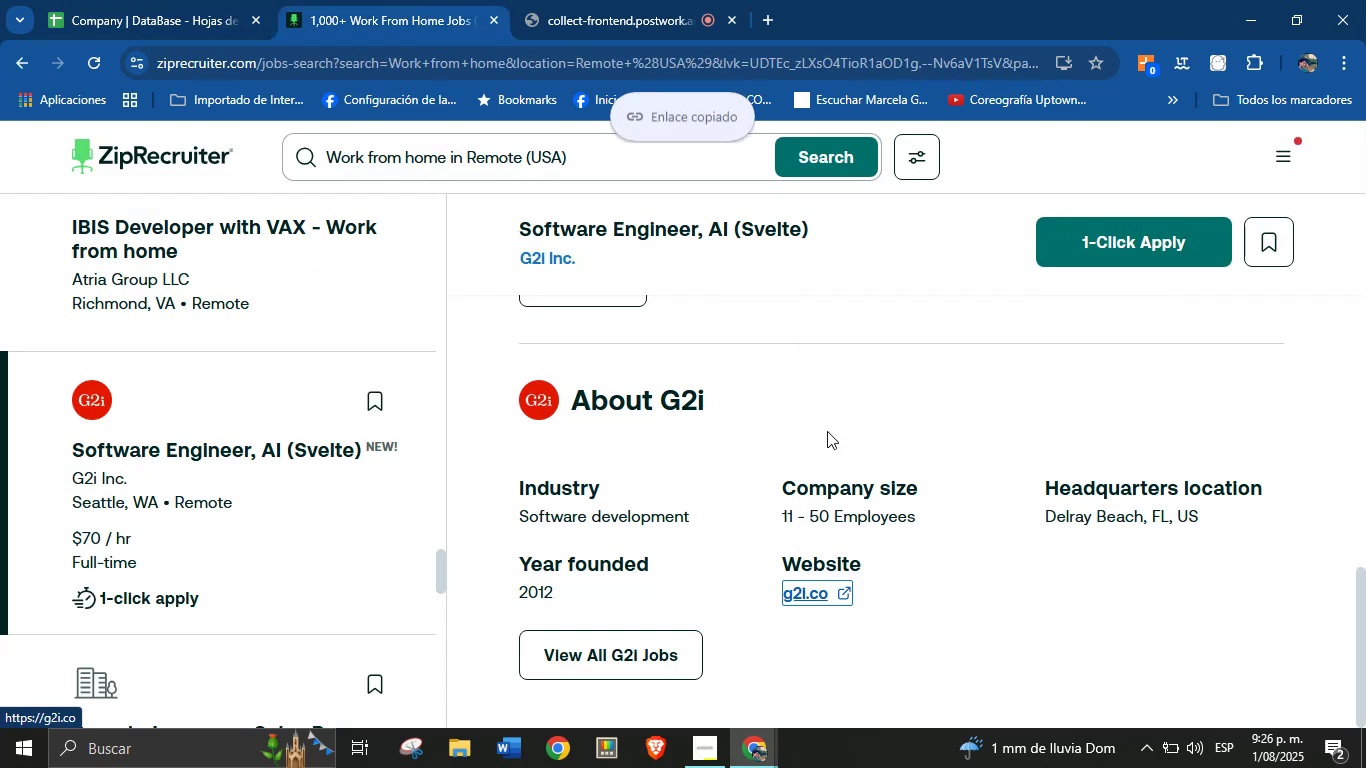 
left_click([158, 0])
 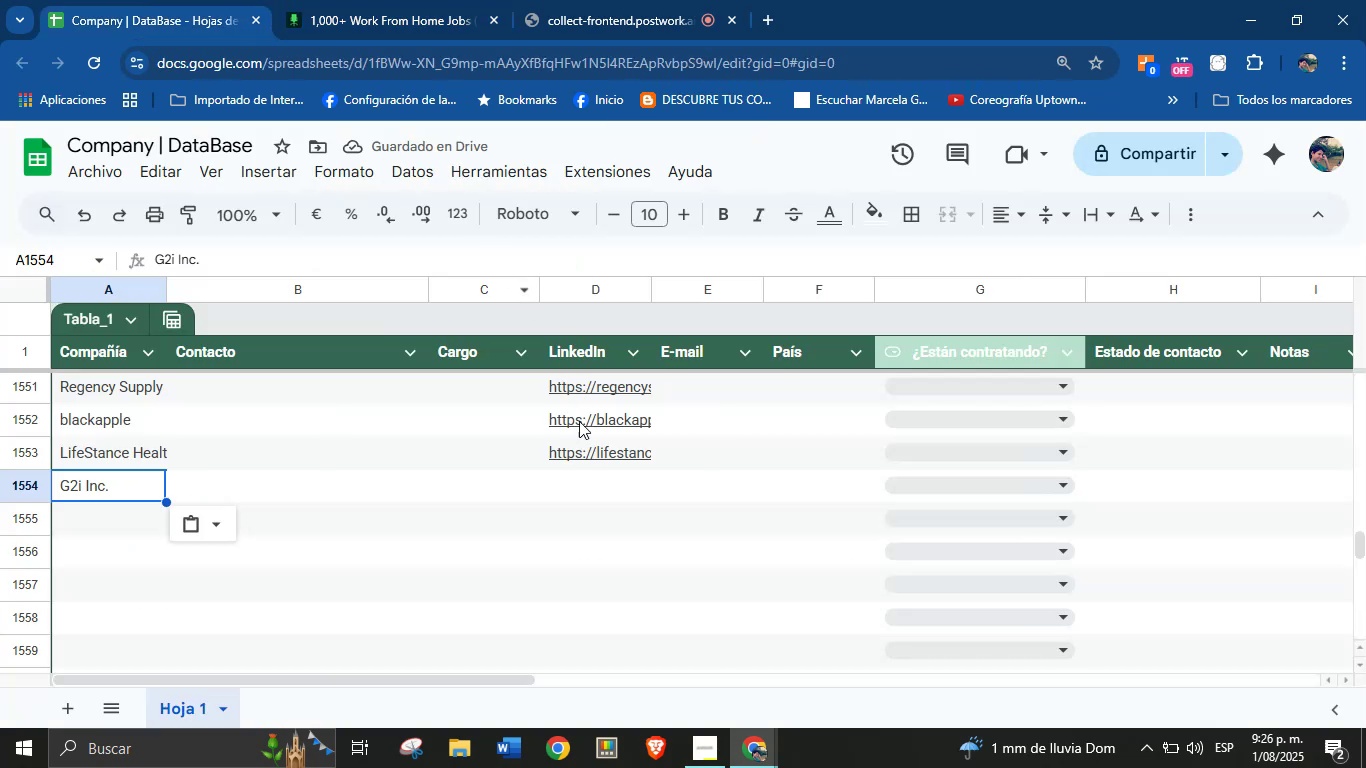 
left_click([574, 484])
 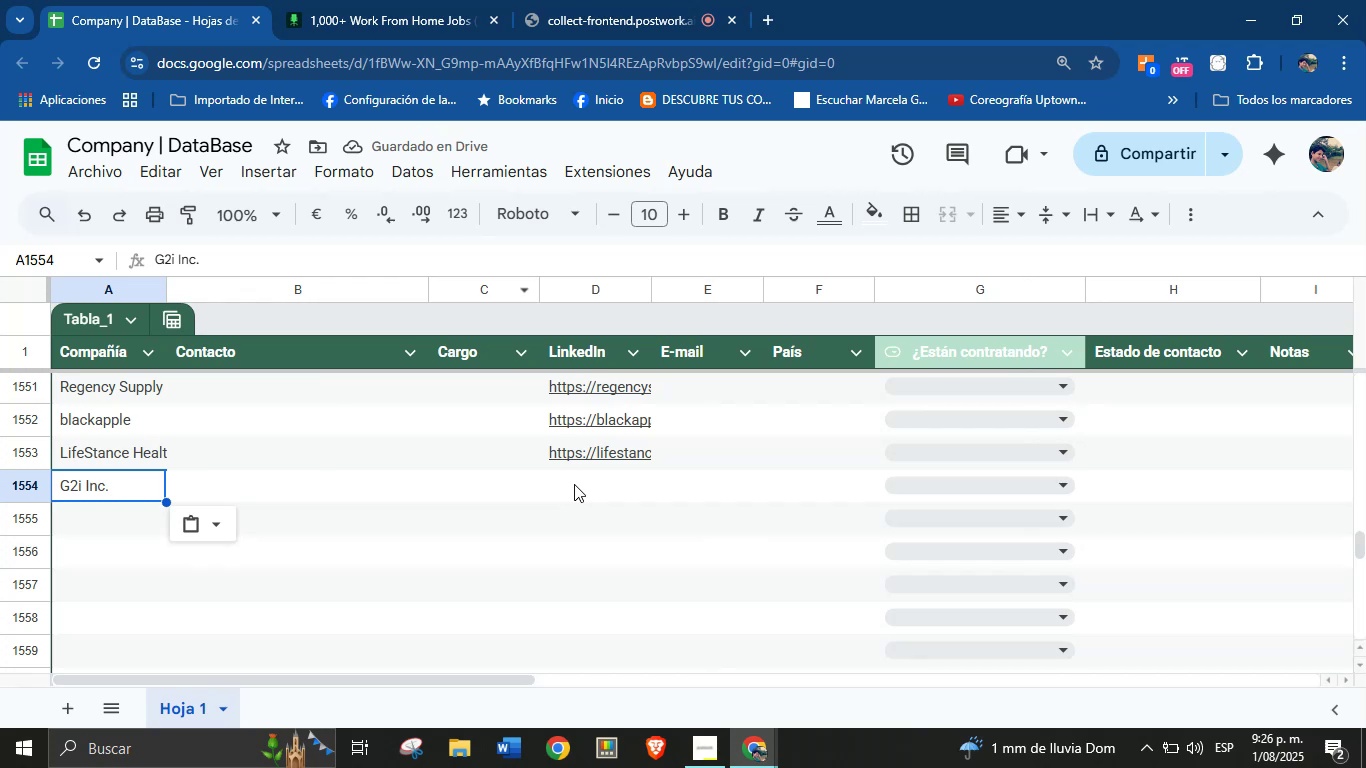 
key(Control+V)
 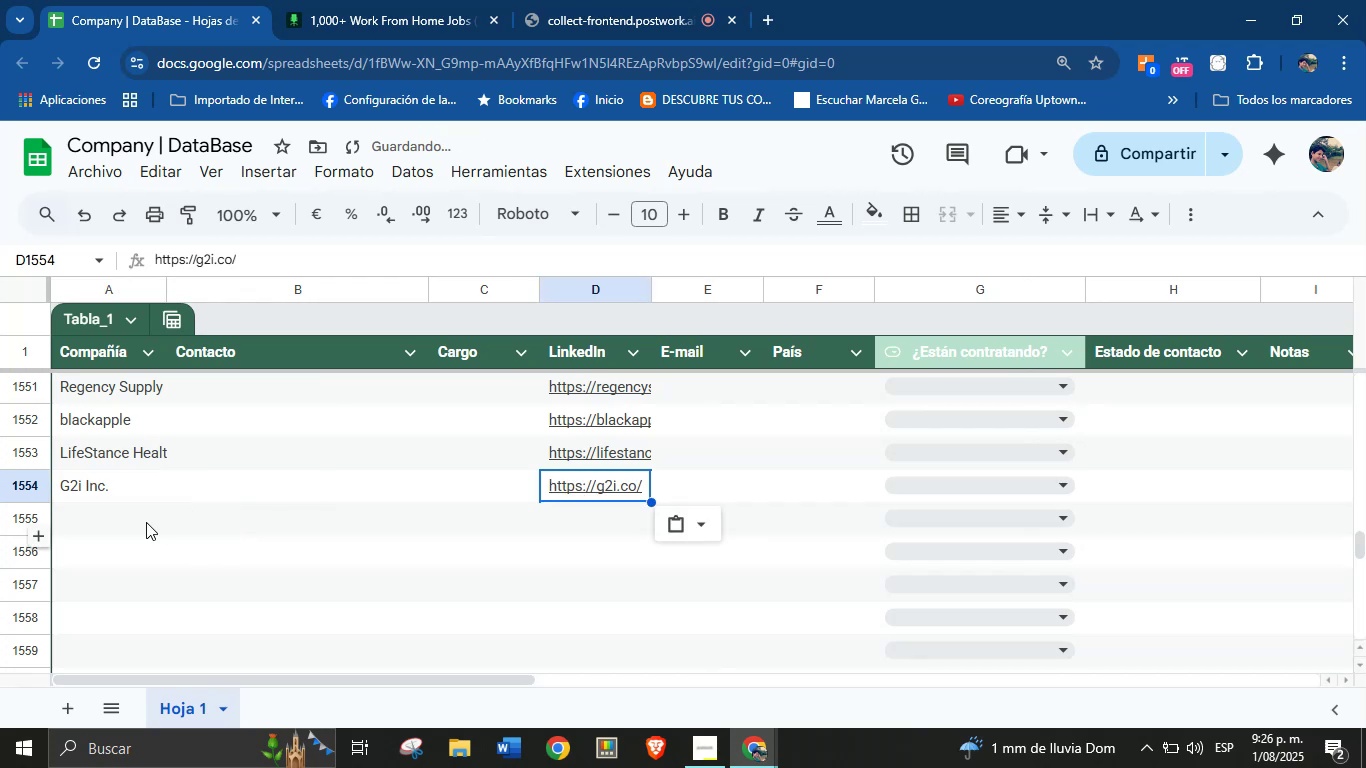 
left_click([67, 523])
 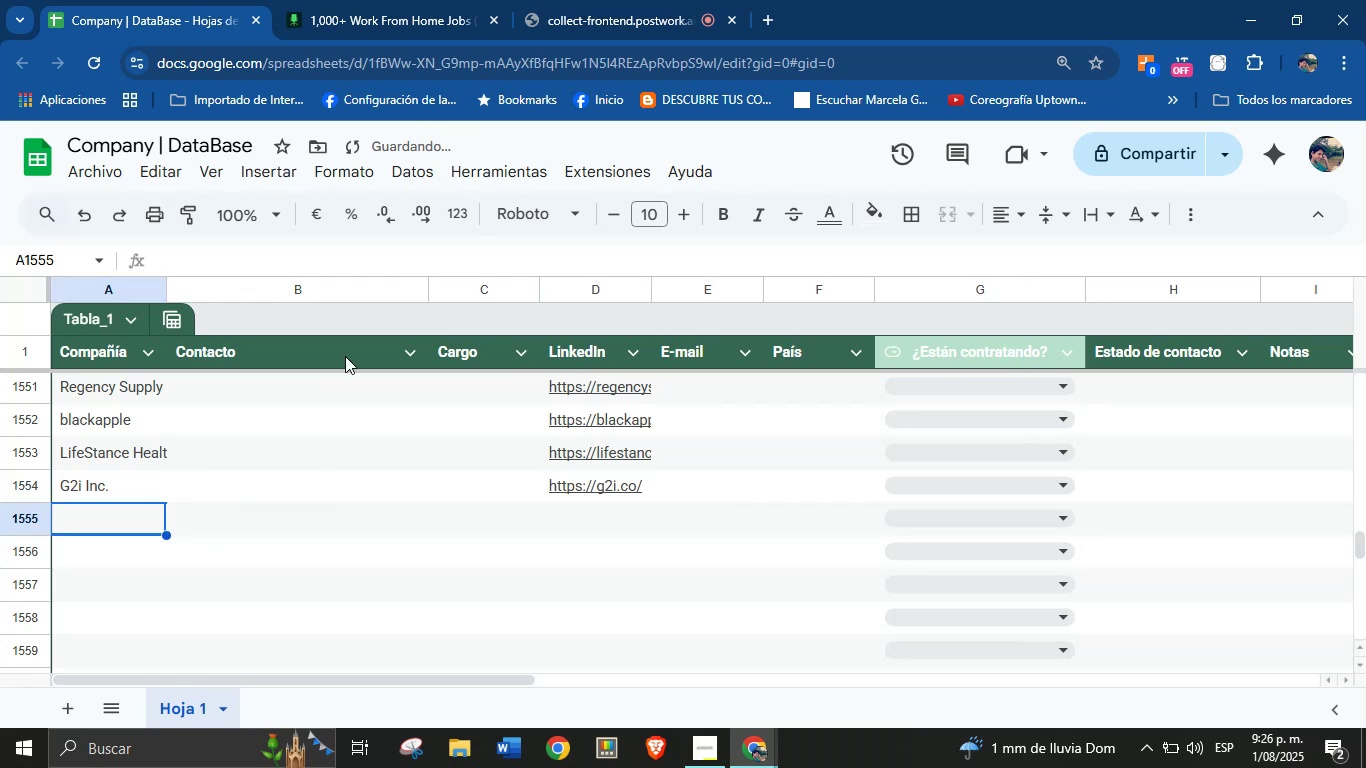 
left_click([425, 0])
 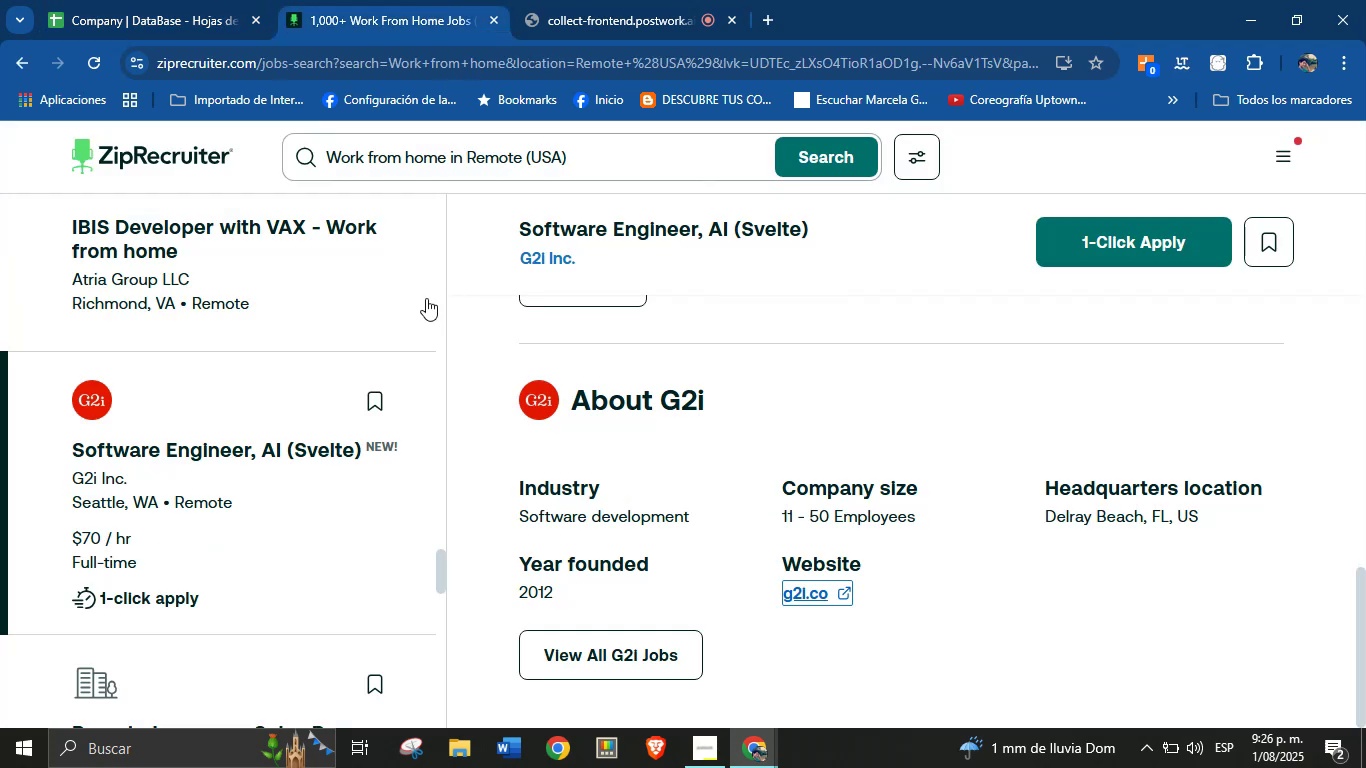 
scroll: coordinate [158, 459], scroll_direction: down, amount: 37.0
 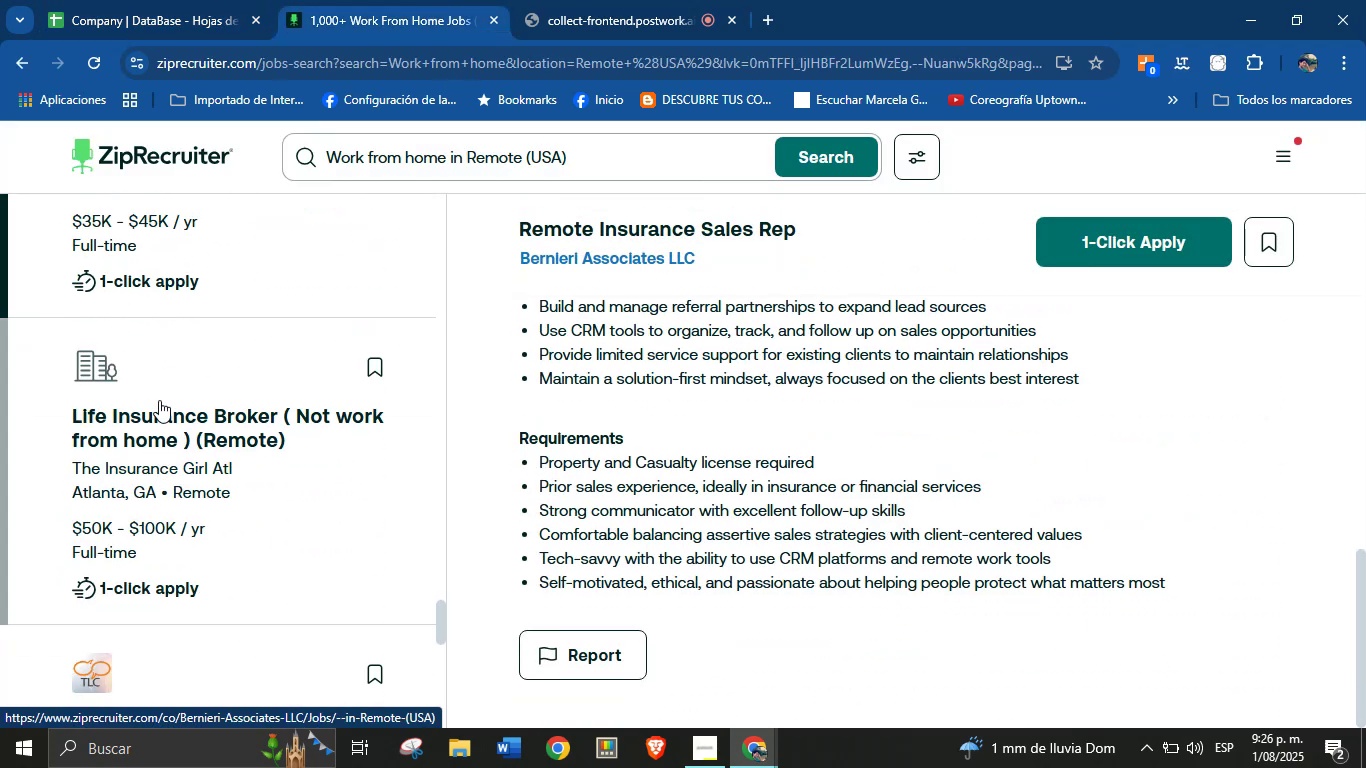 
left_click([159, 374])
 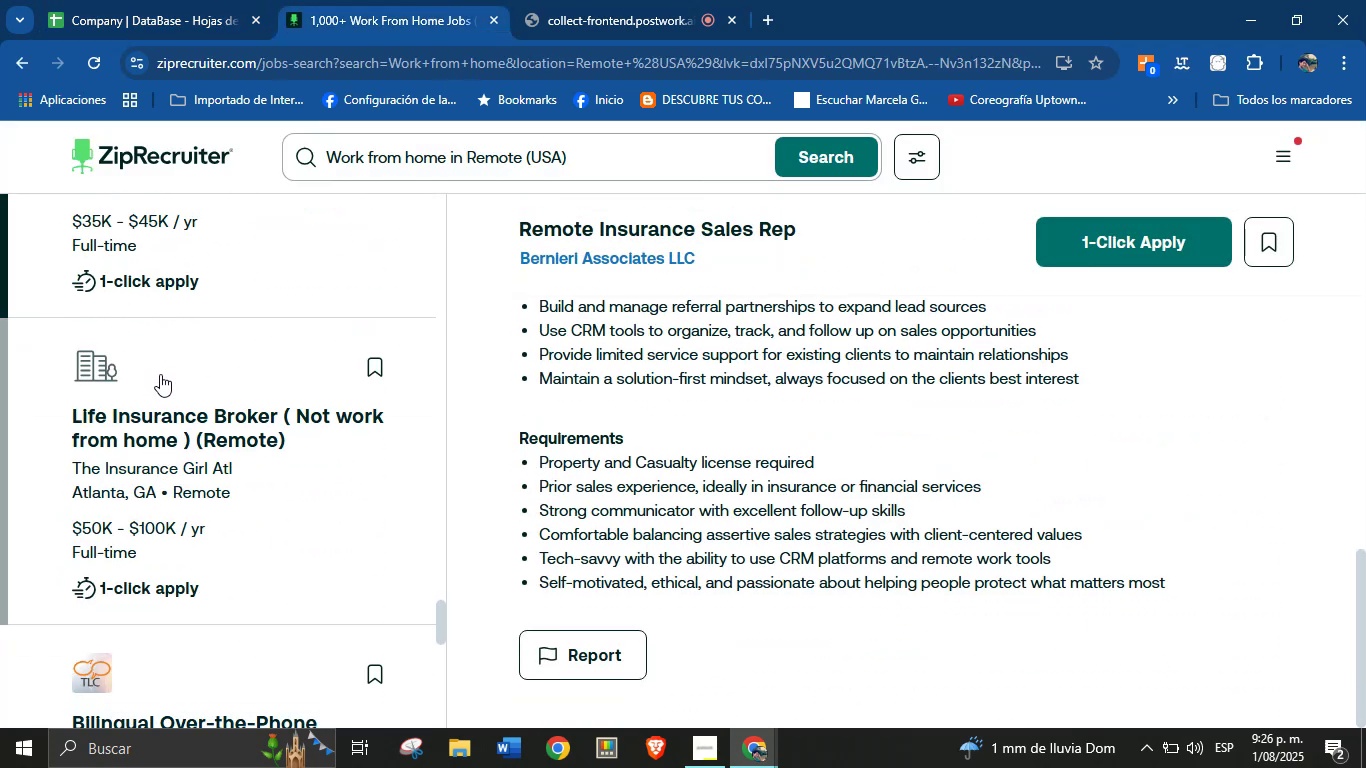 
scroll: coordinate [674, 469], scroll_direction: down, amount: 84.0
 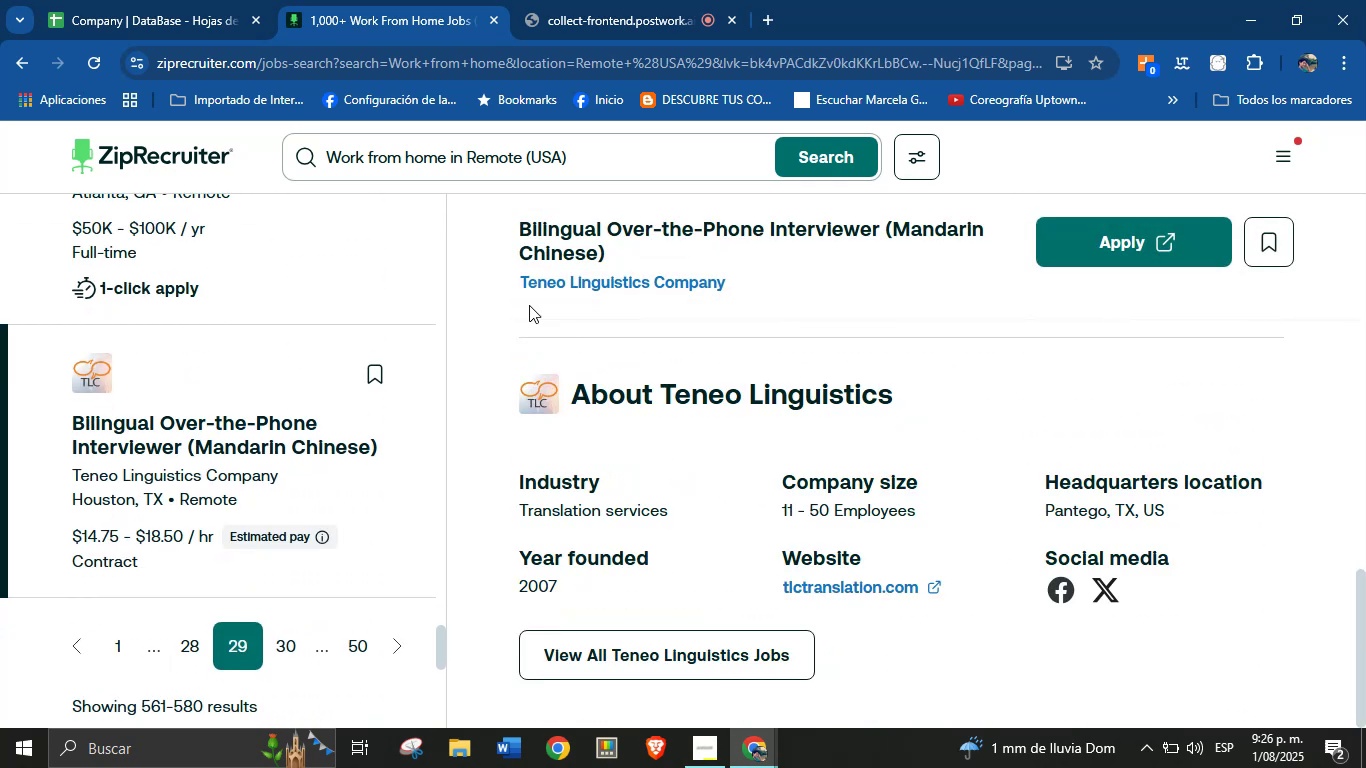 
left_click_drag(start_coordinate=[514, 287], to_coordinate=[743, 295])
 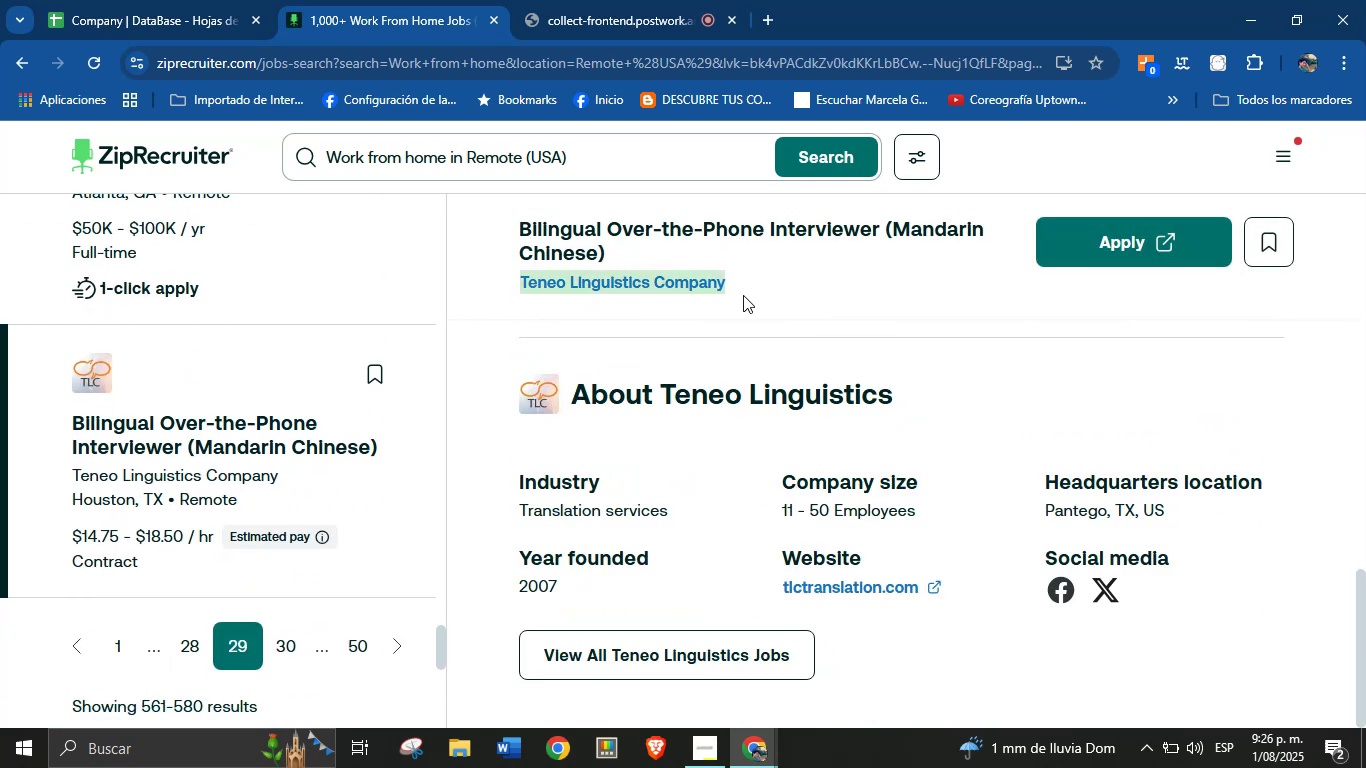 
key(Control+C)
 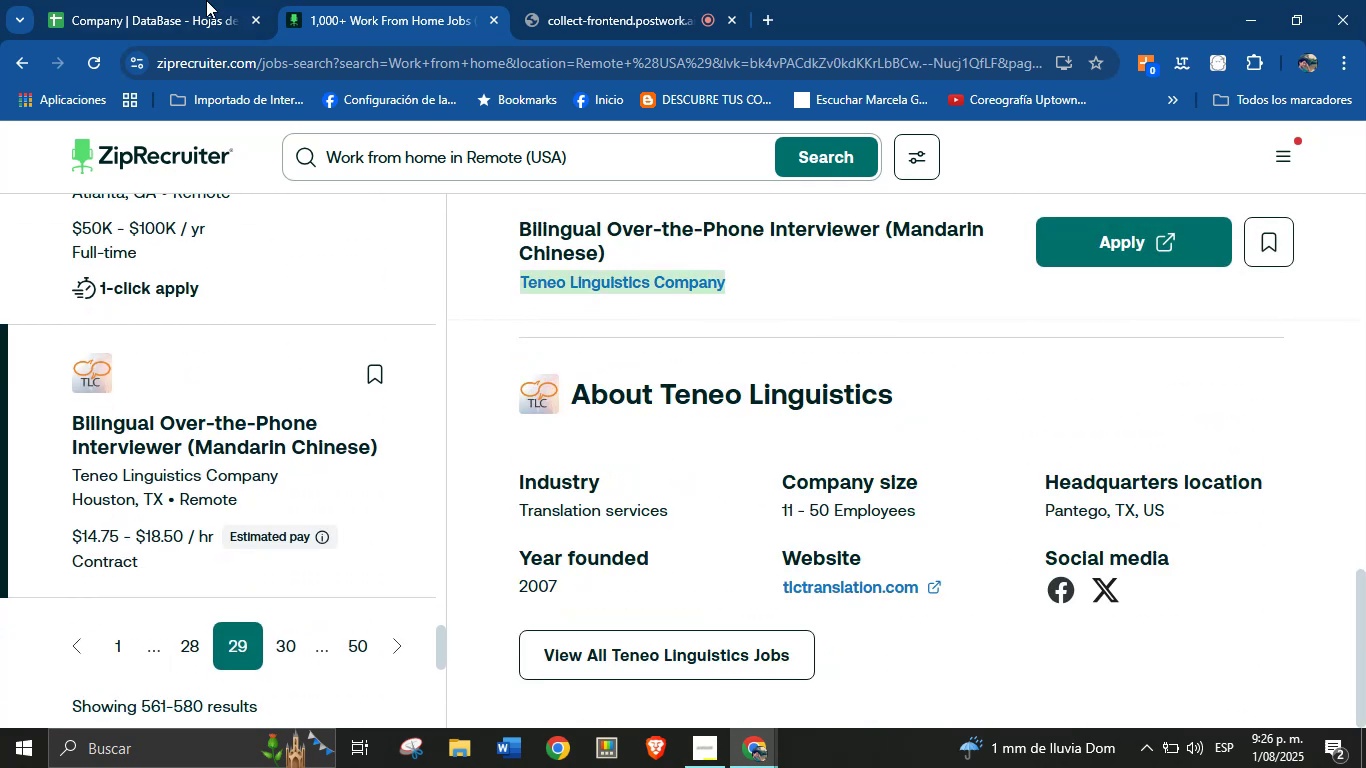 
left_click([180, 0])
 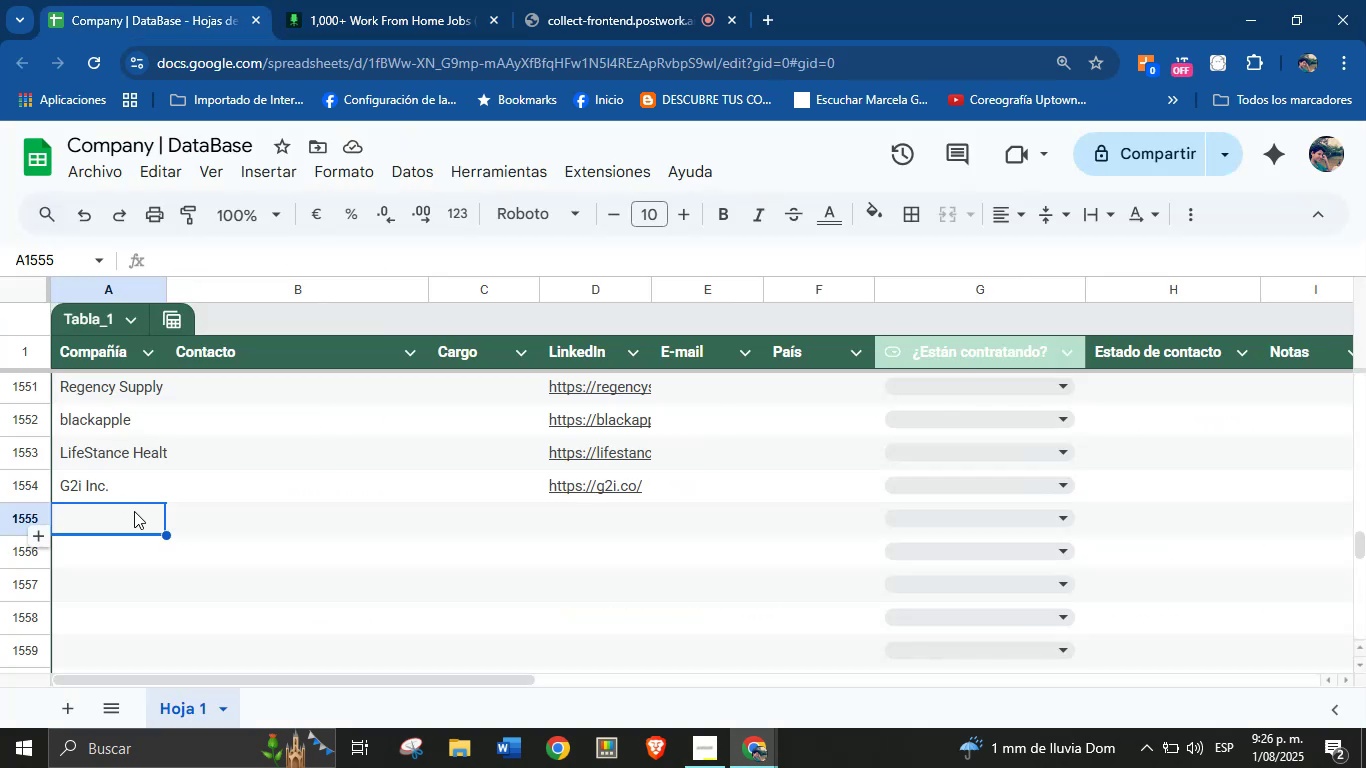 
left_click([134, 511])
 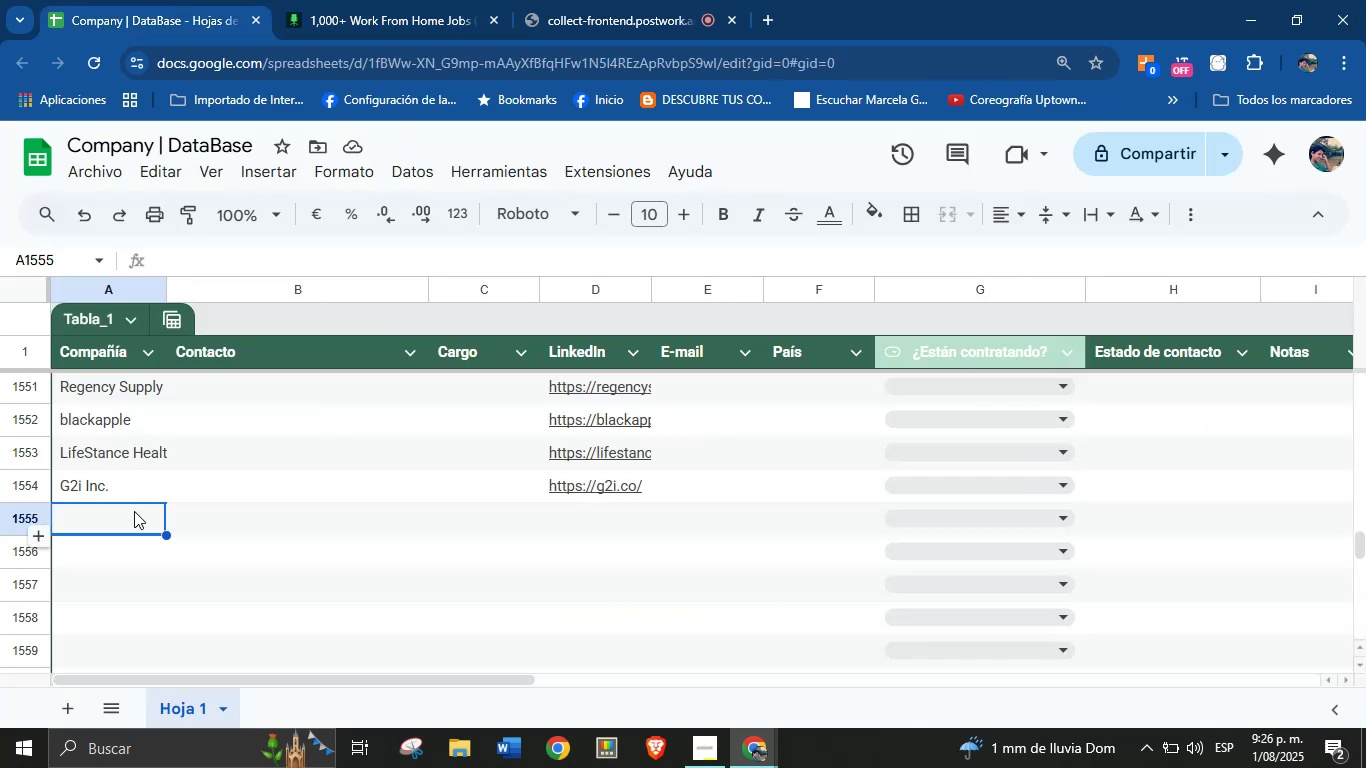 
key(Control+V)
 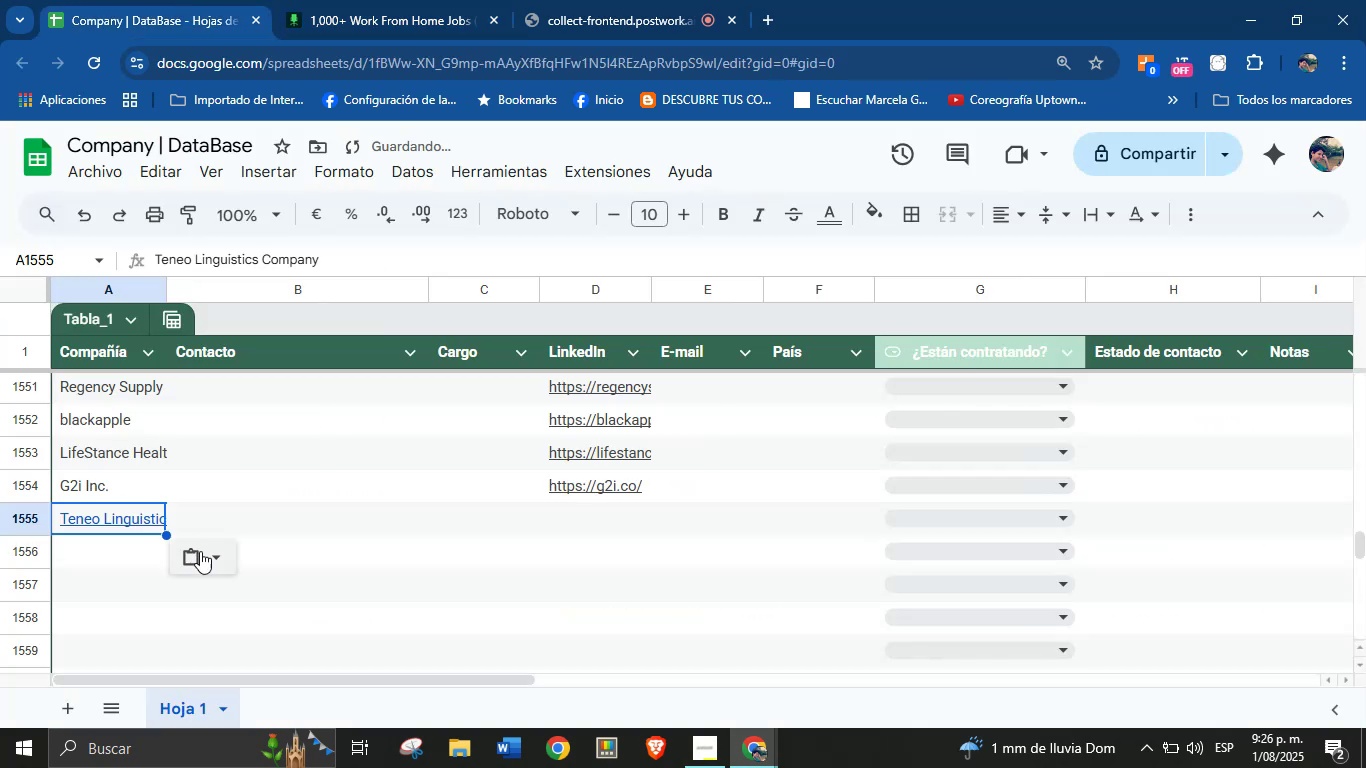 
left_click([205, 560])
 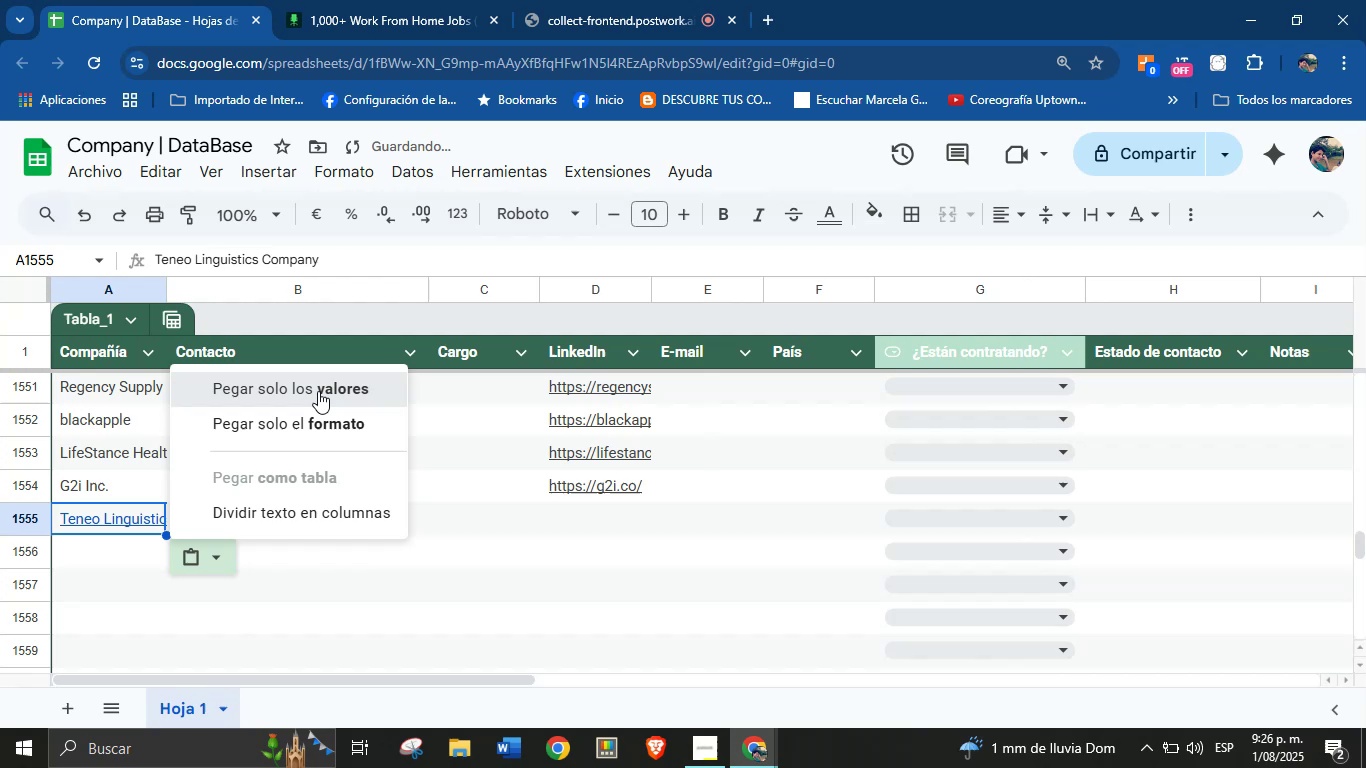 
left_click([411, 0])
 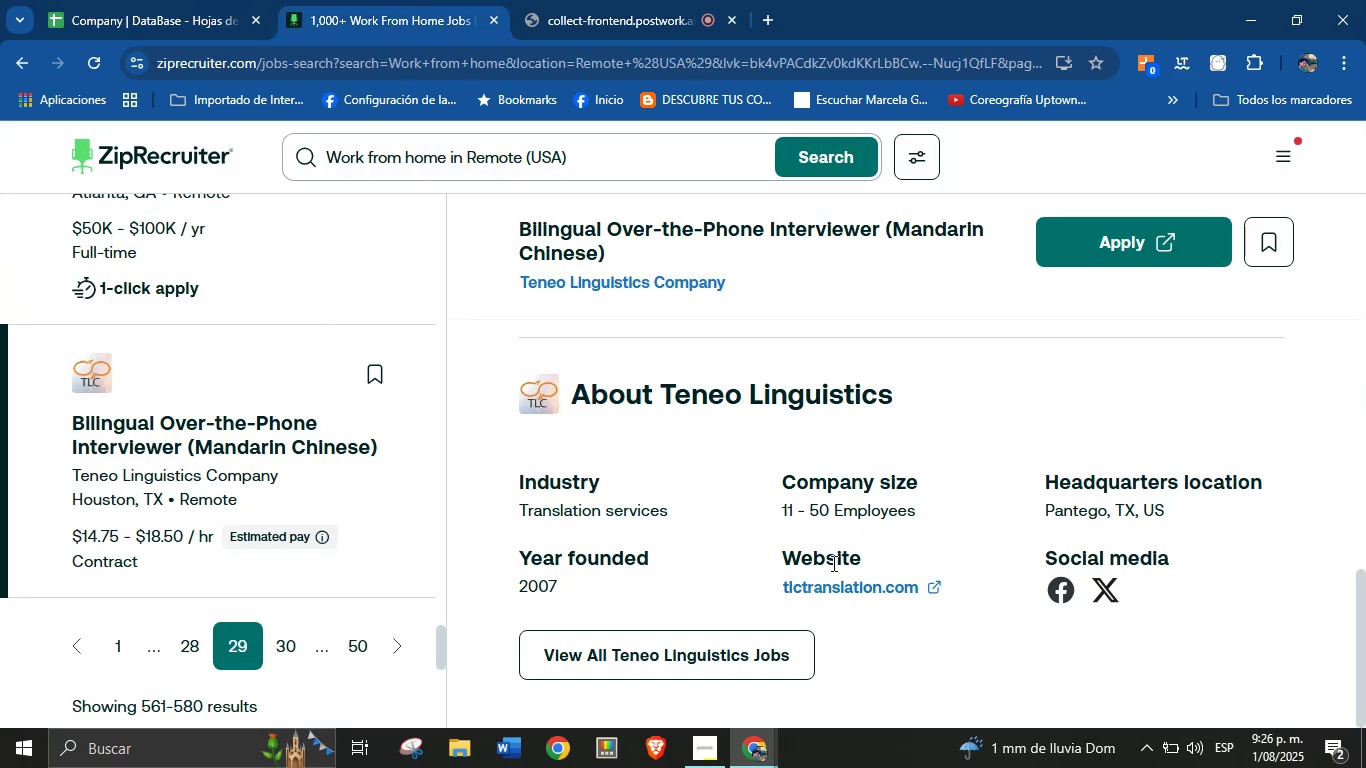 
right_click([826, 574])
 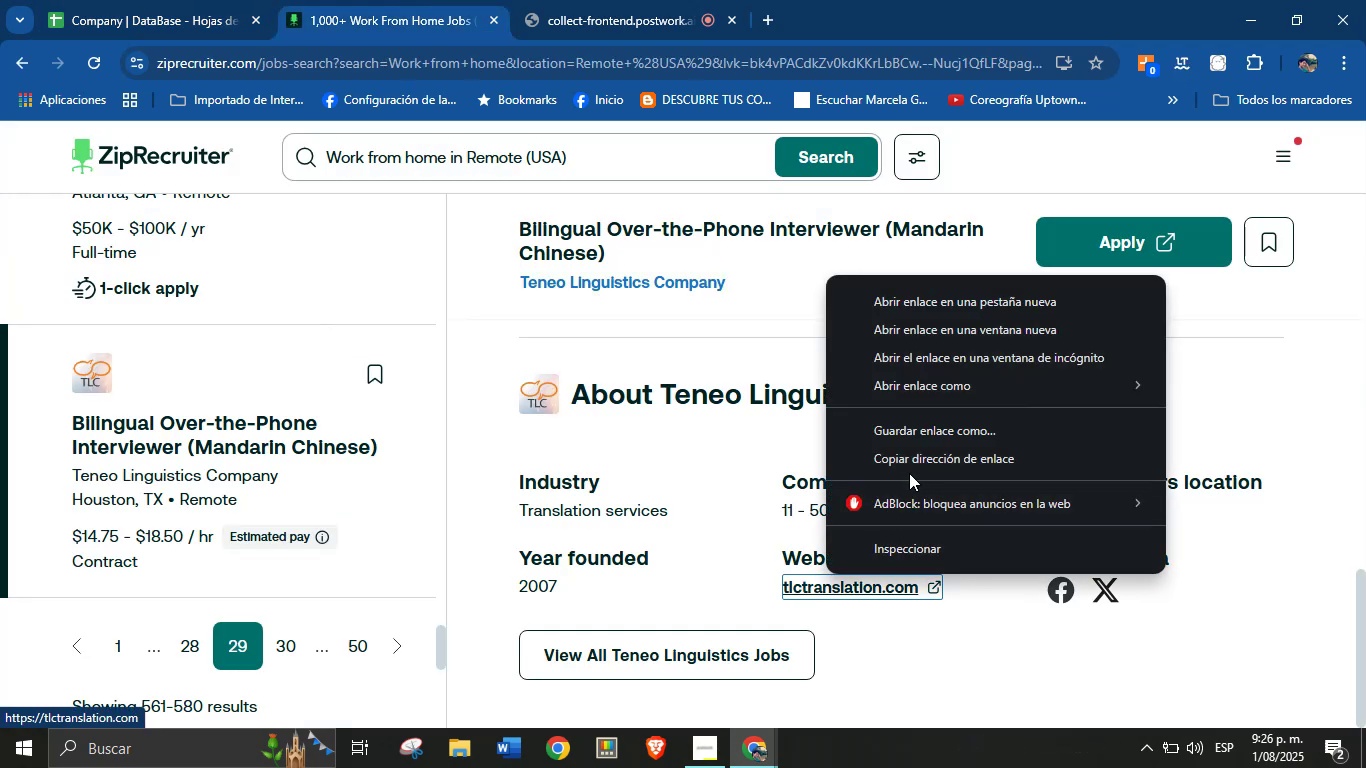 
left_click([912, 464])
 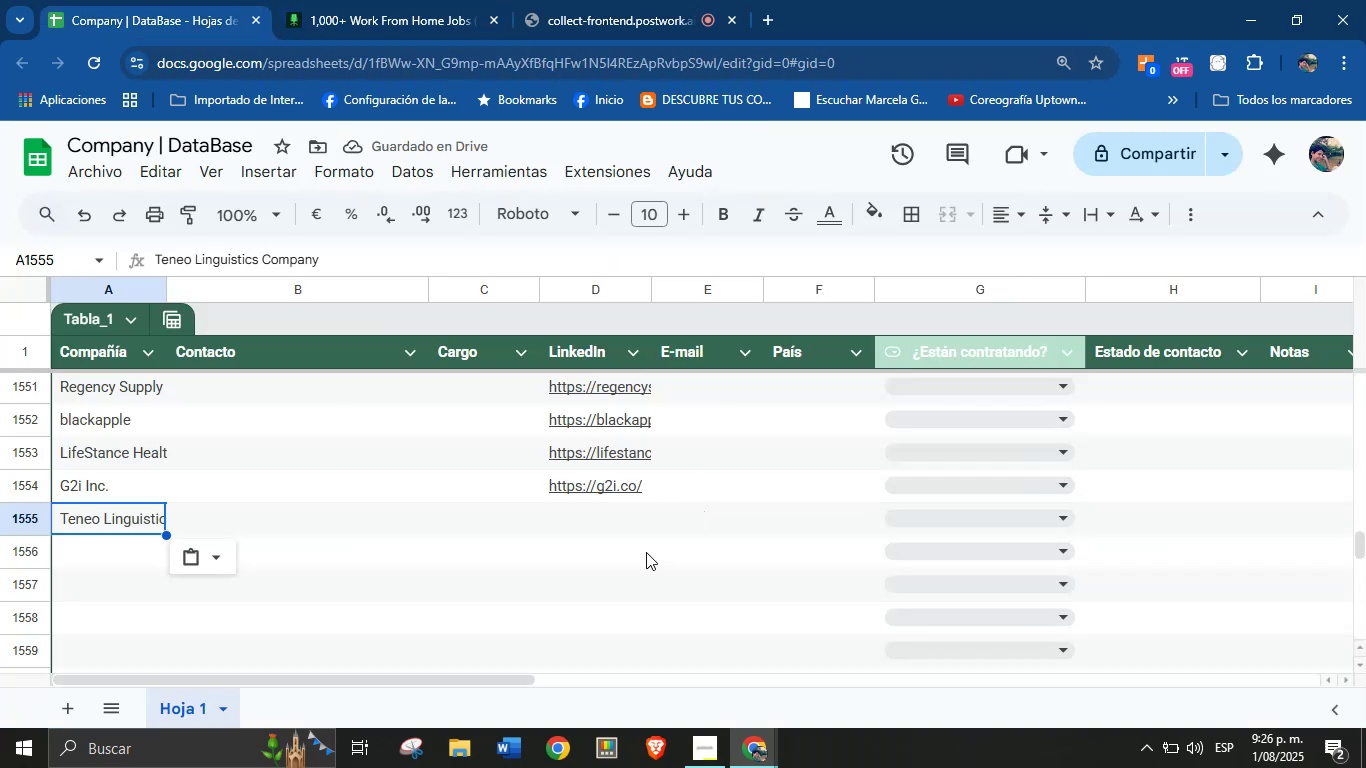 
key(Control+V)
 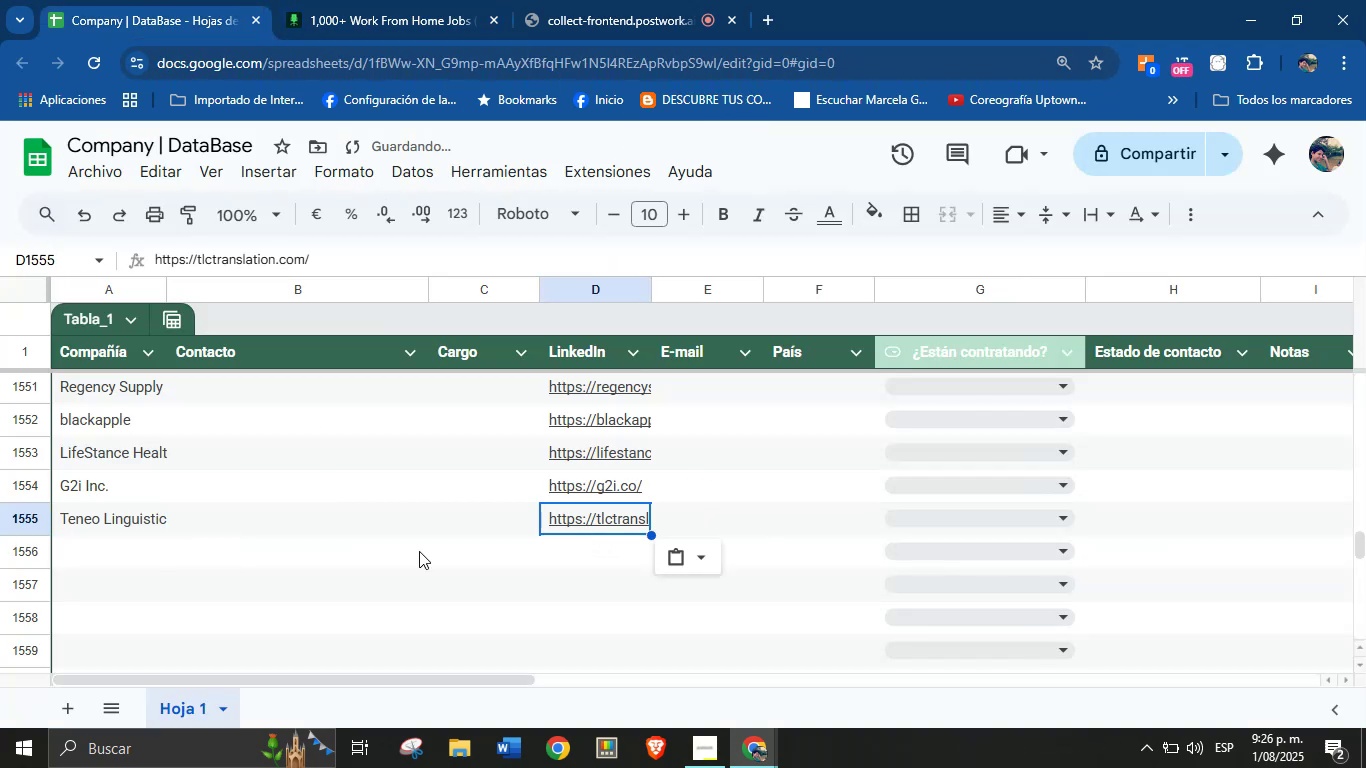 
mouse_move([123, 537])
 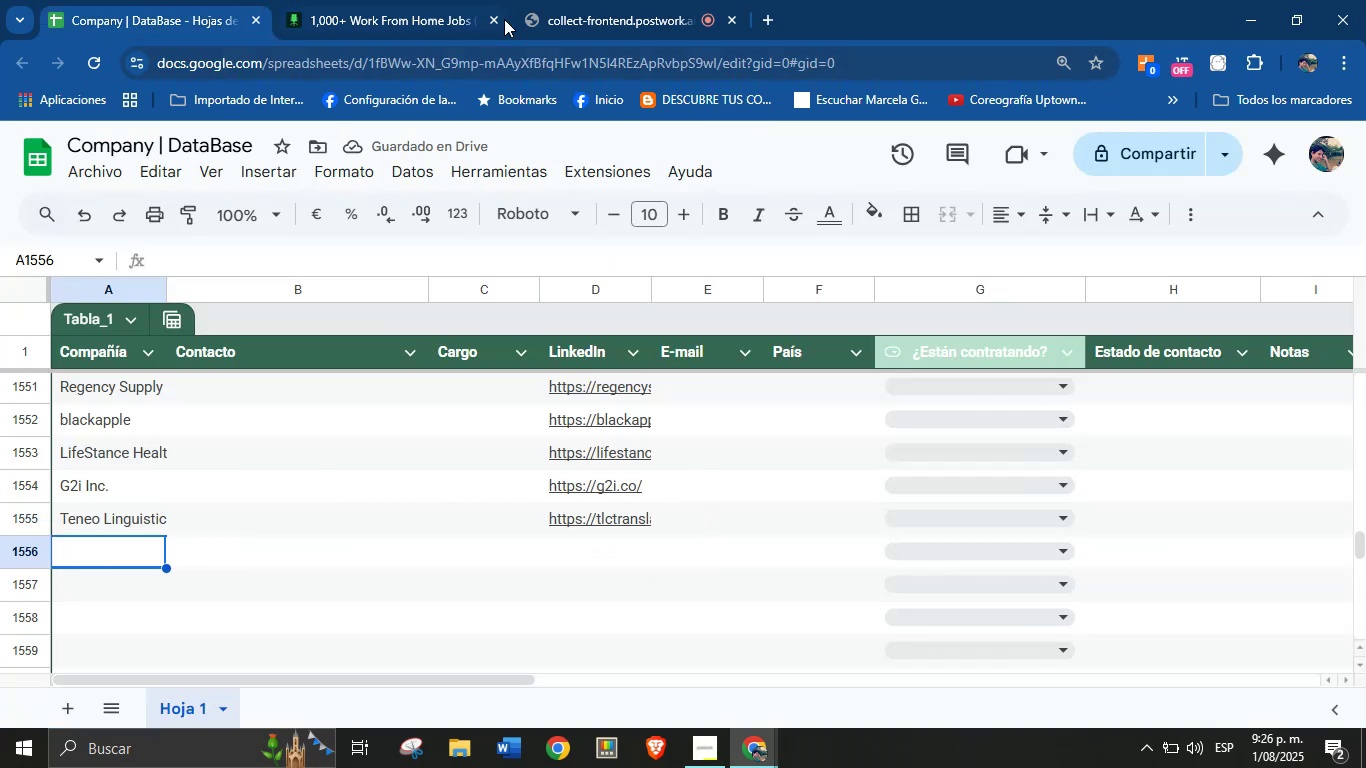 
left_click([558, 0])
 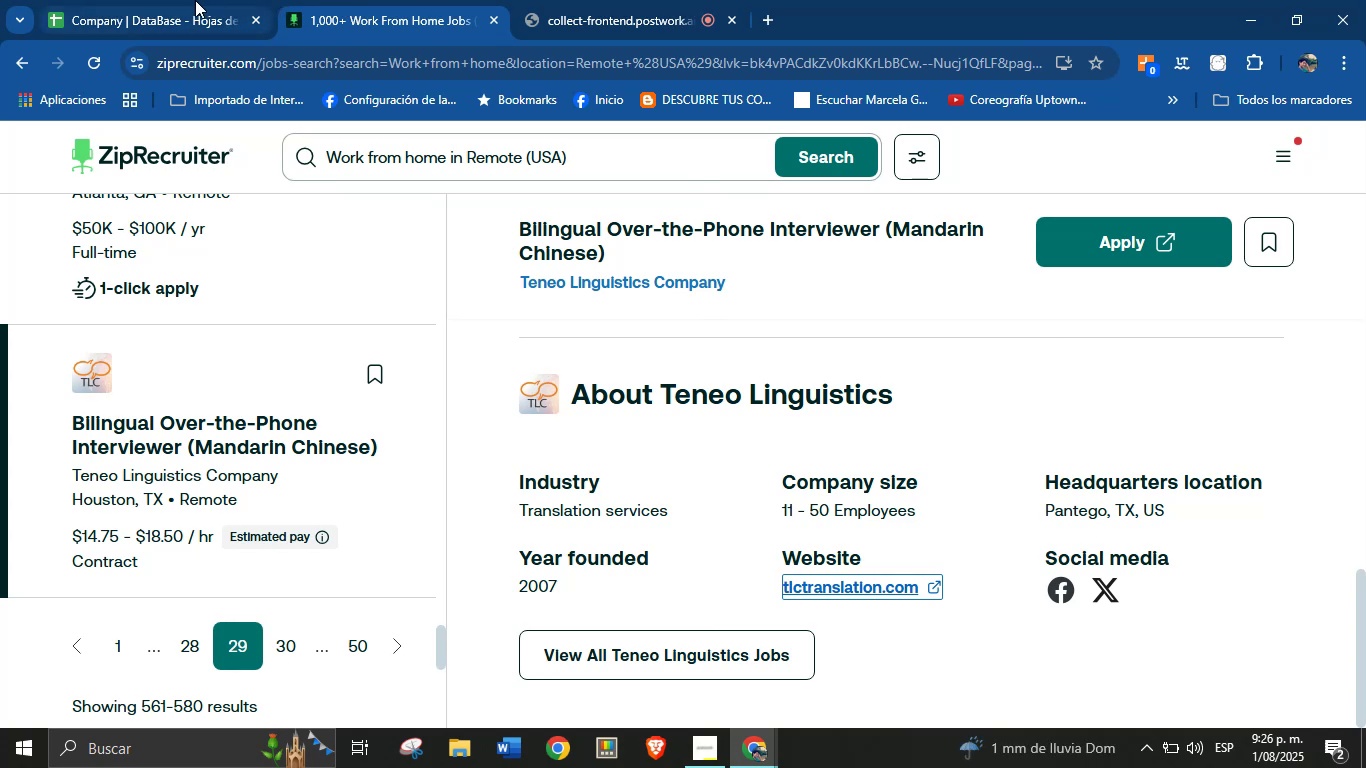 
left_click([365, 0])
 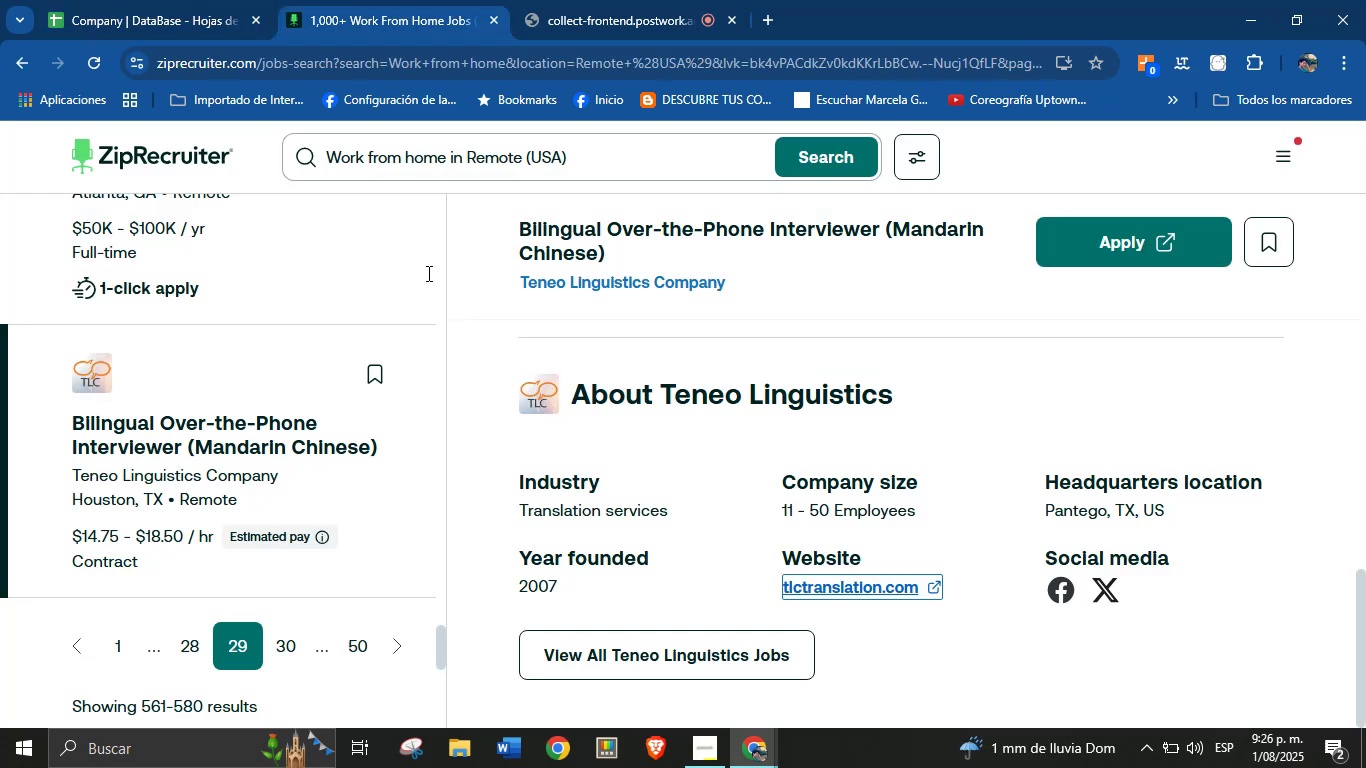 
scroll: coordinate [330, 519], scroll_direction: down, amount: 2.0
 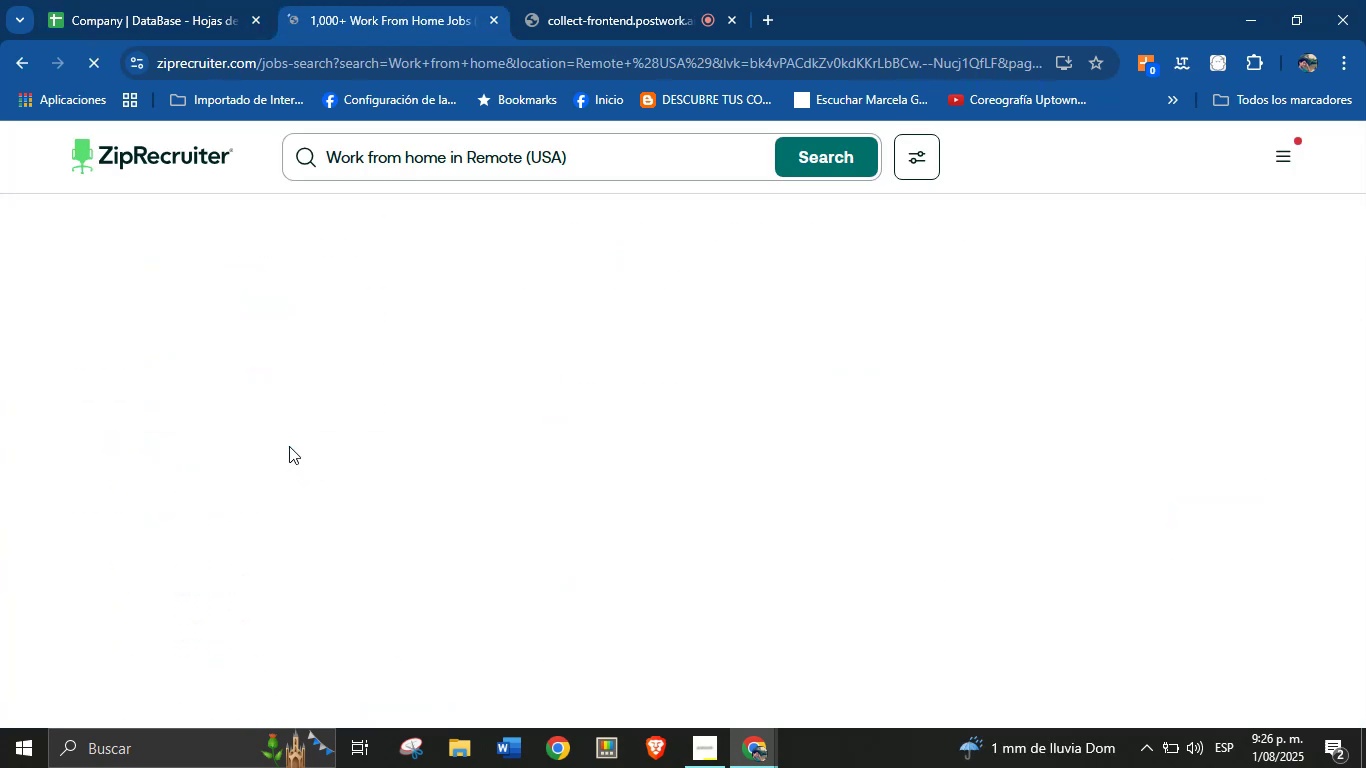 
wait(7.06)
 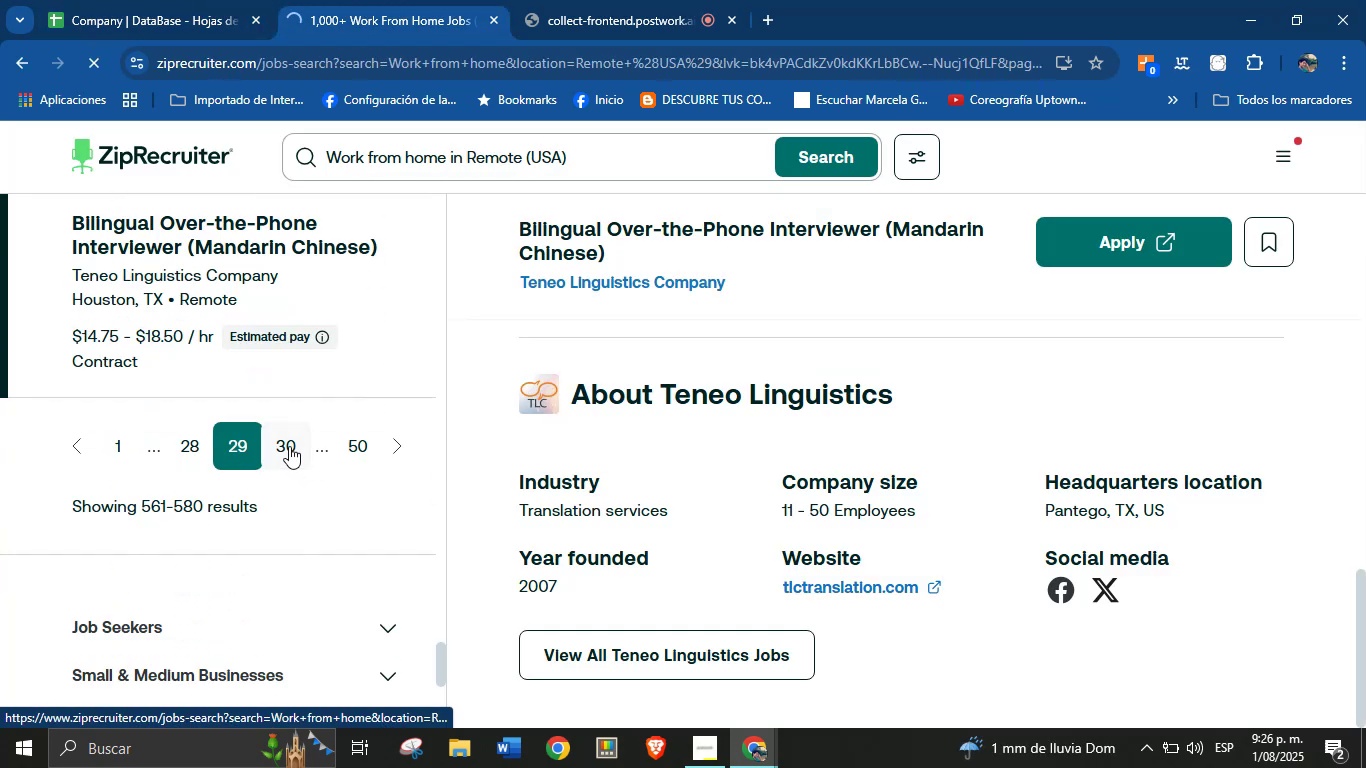 
scroll: coordinate [152, 376], scroll_direction: down, amount: 2.0
 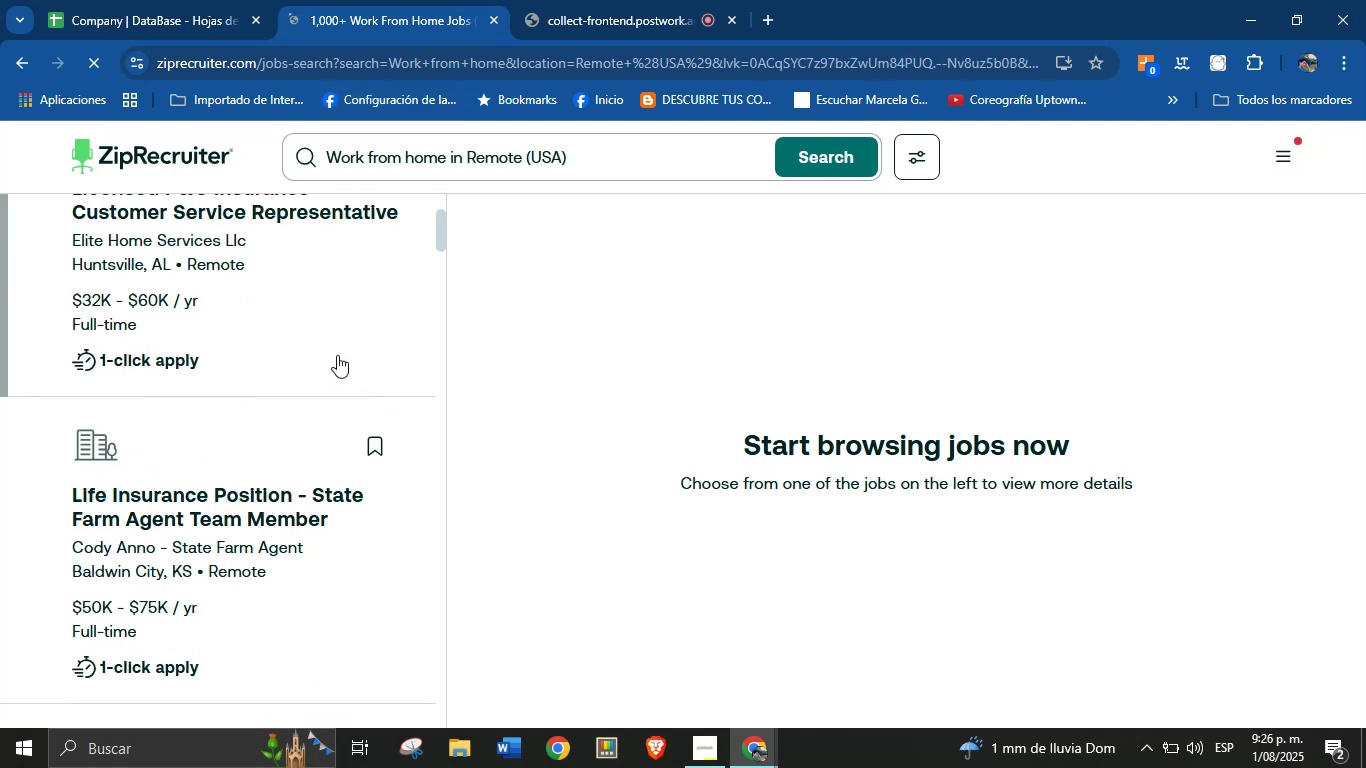 
scroll: coordinate [620, 328], scroll_direction: none, amount: 0.0
 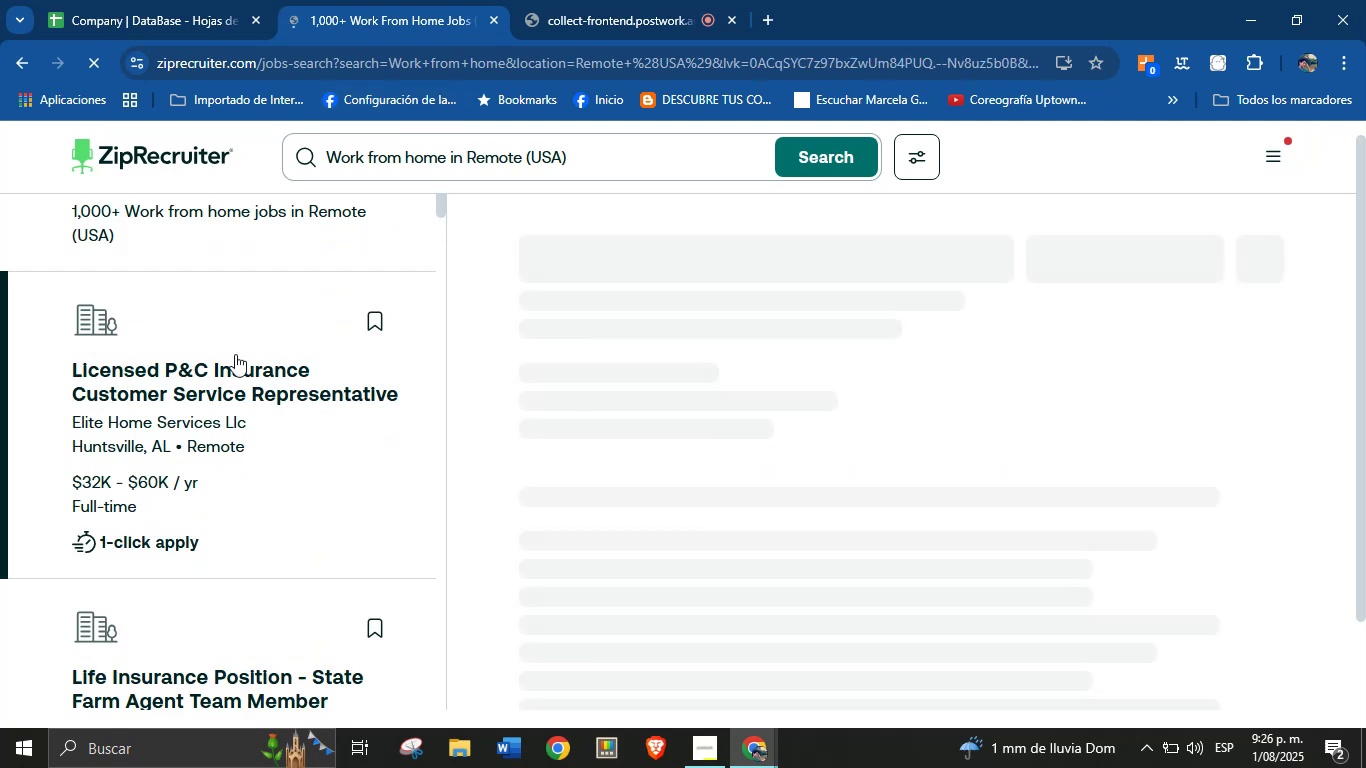 
scroll: coordinate [233, 380], scroll_direction: down, amount: 42.0
 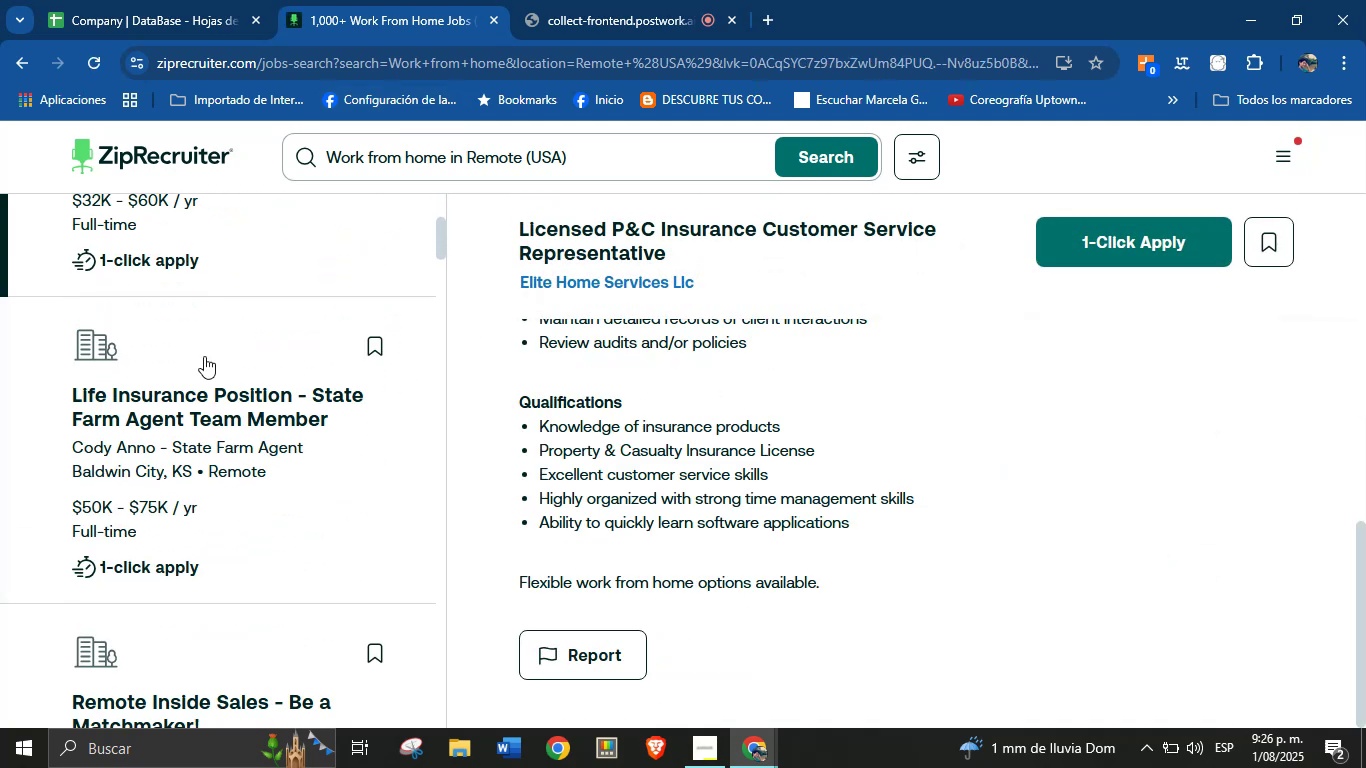 
left_click([163, 333])
 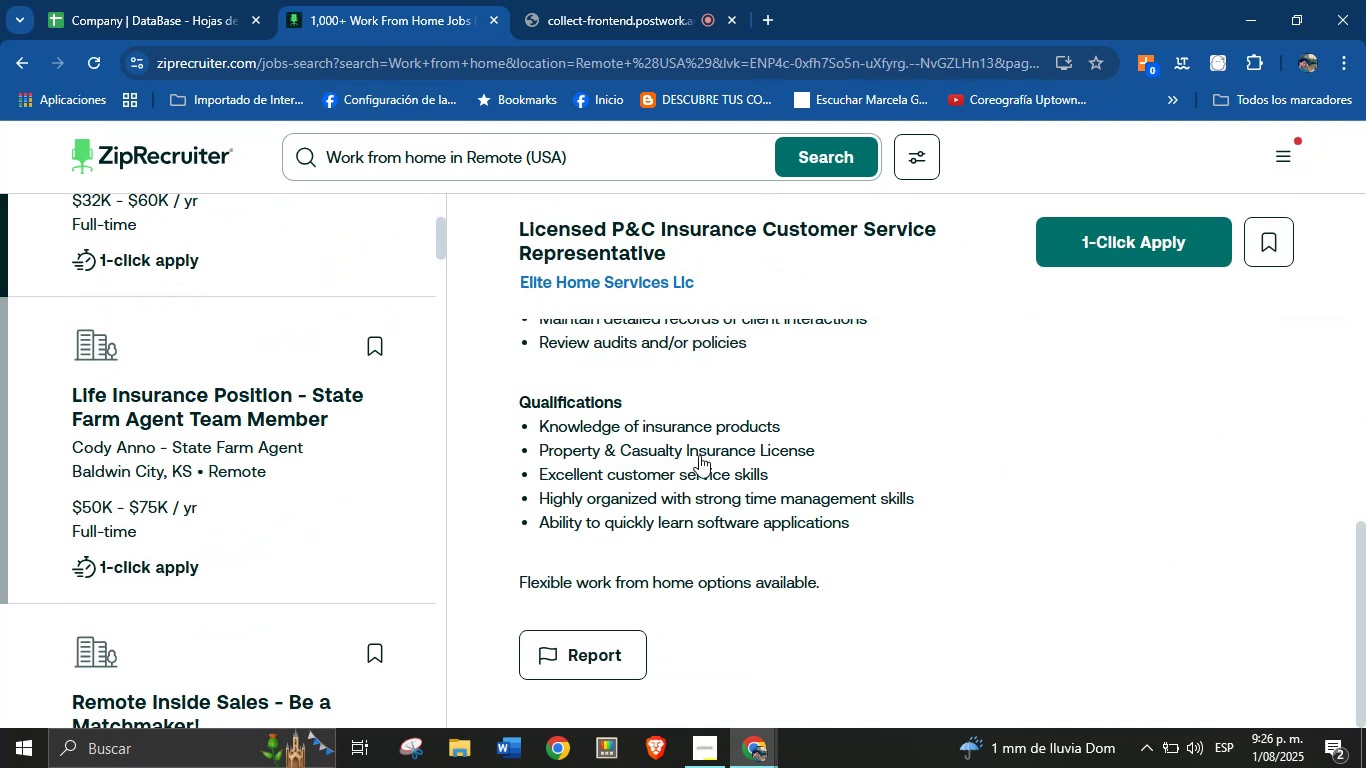 
scroll: coordinate [313, 421], scroll_direction: down, amount: 34.0
 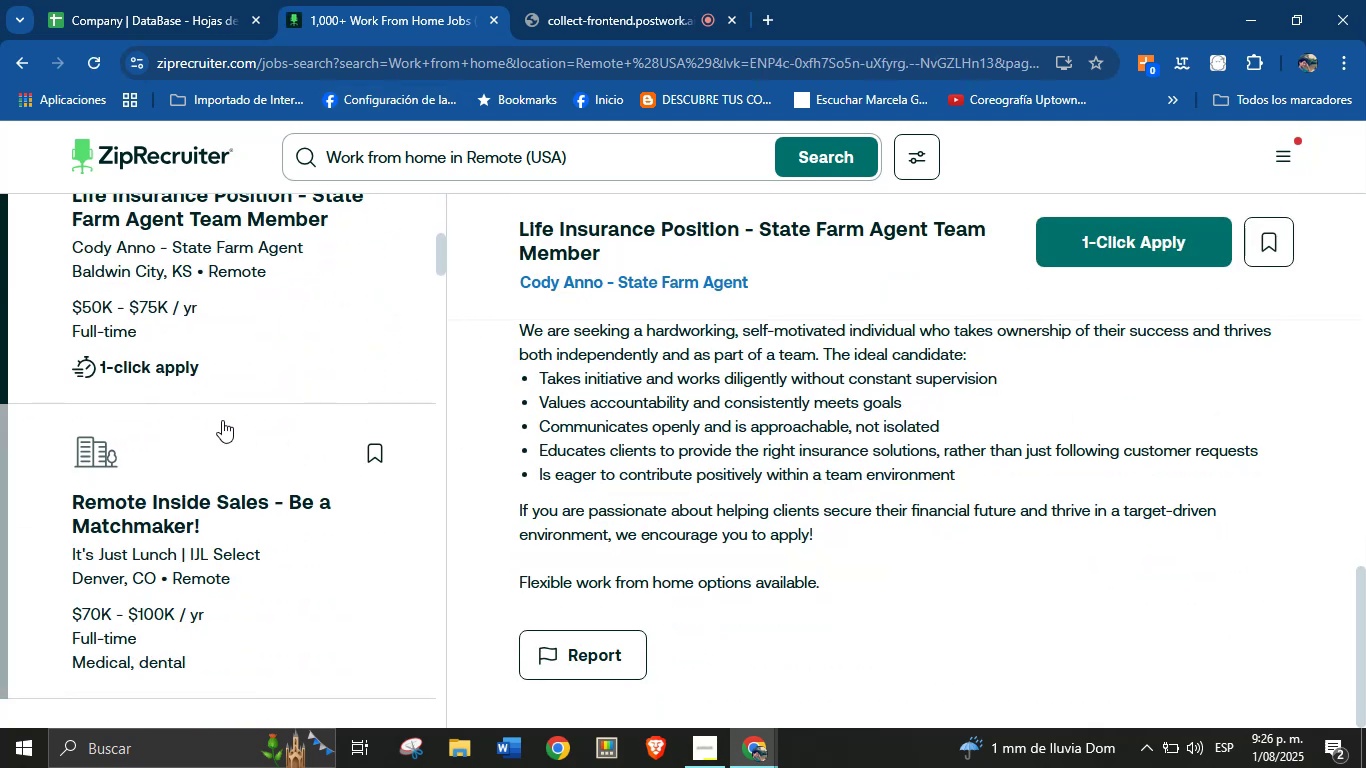 
left_click([208, 439])
 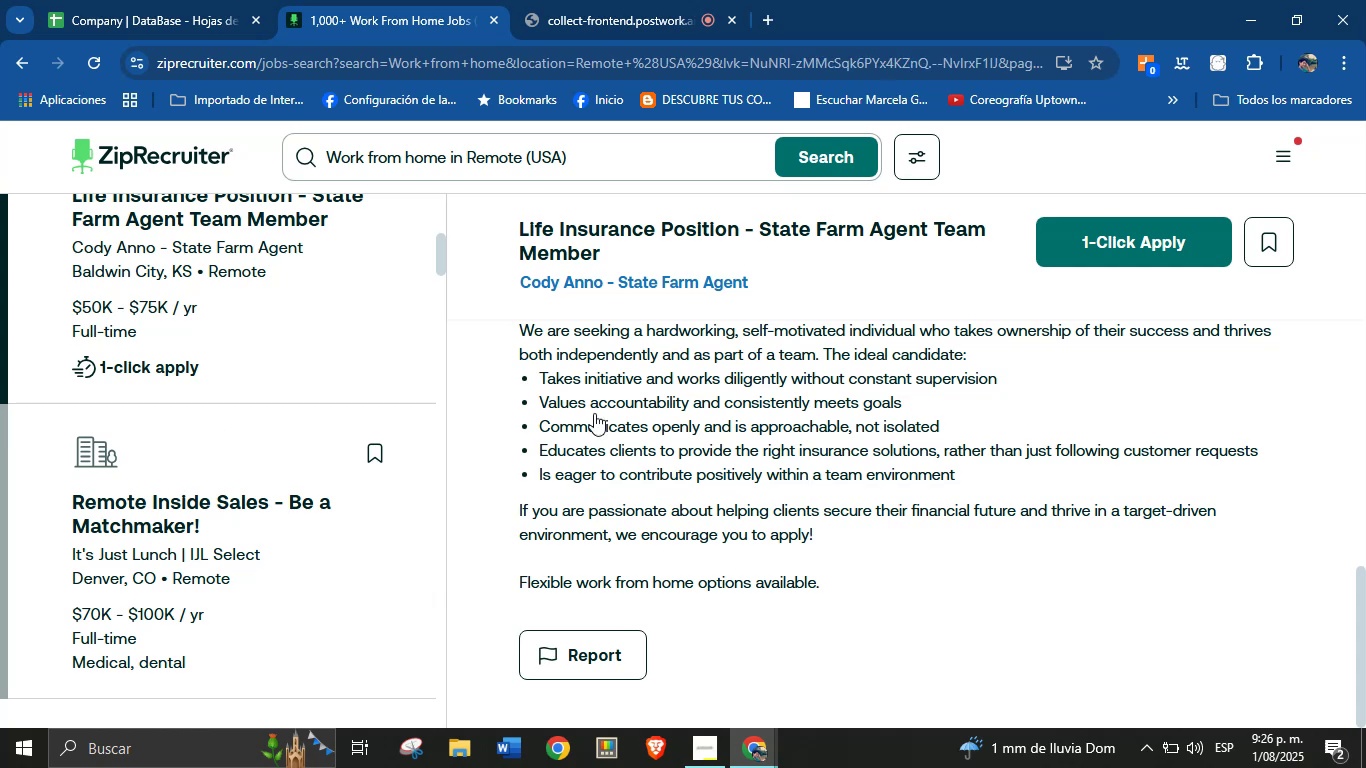 
scroll: coordinate [204, 441], scroll_direction: down, amount: 54.0
 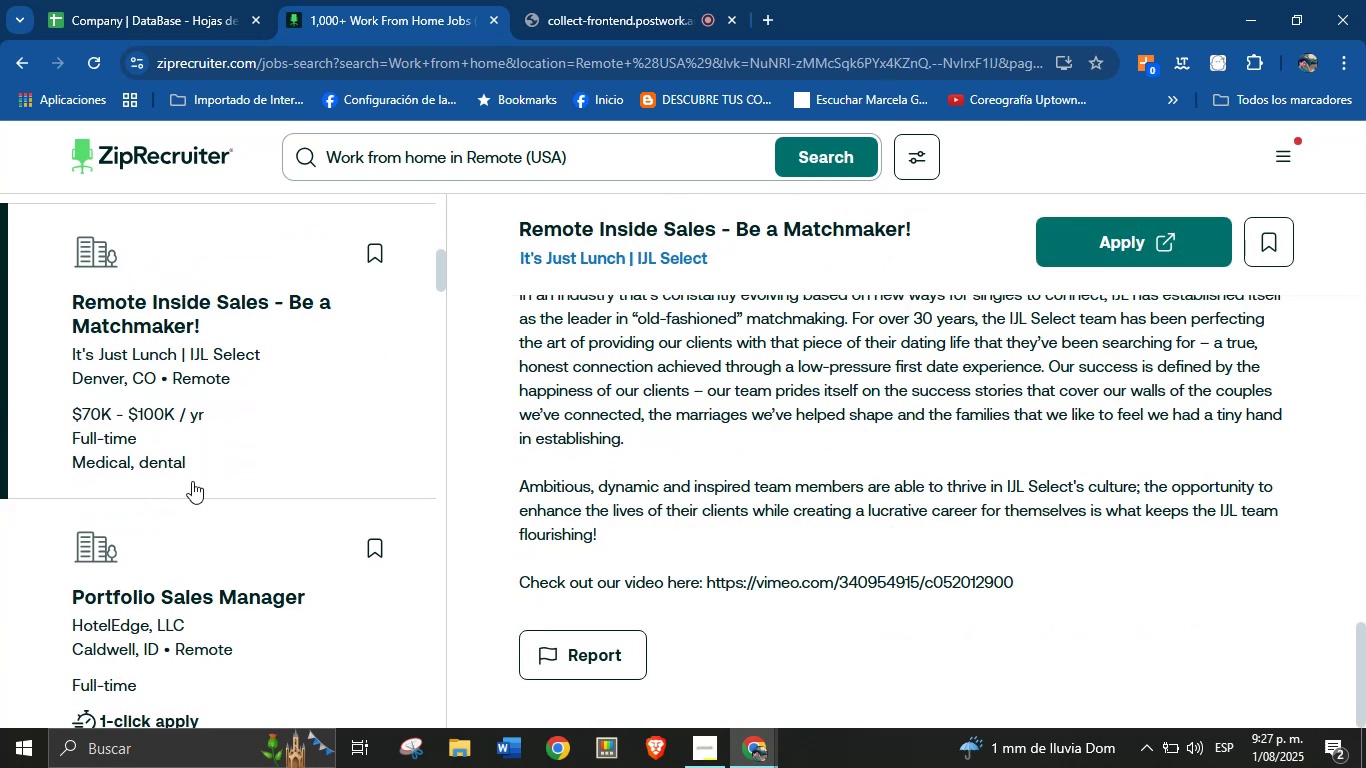 
left_click([170, 539])
 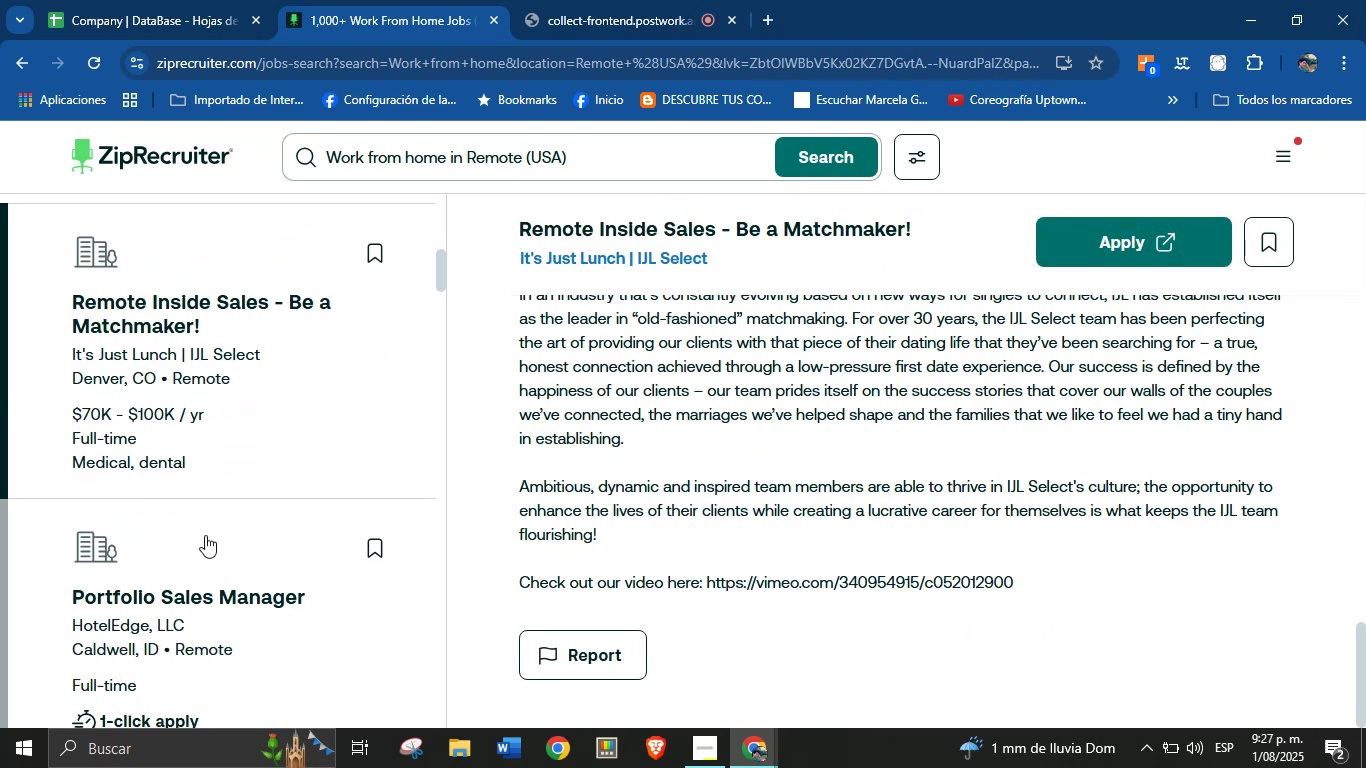 
scroll: coordinate [150, 512], scroll_direction: down, amount: 121.0
 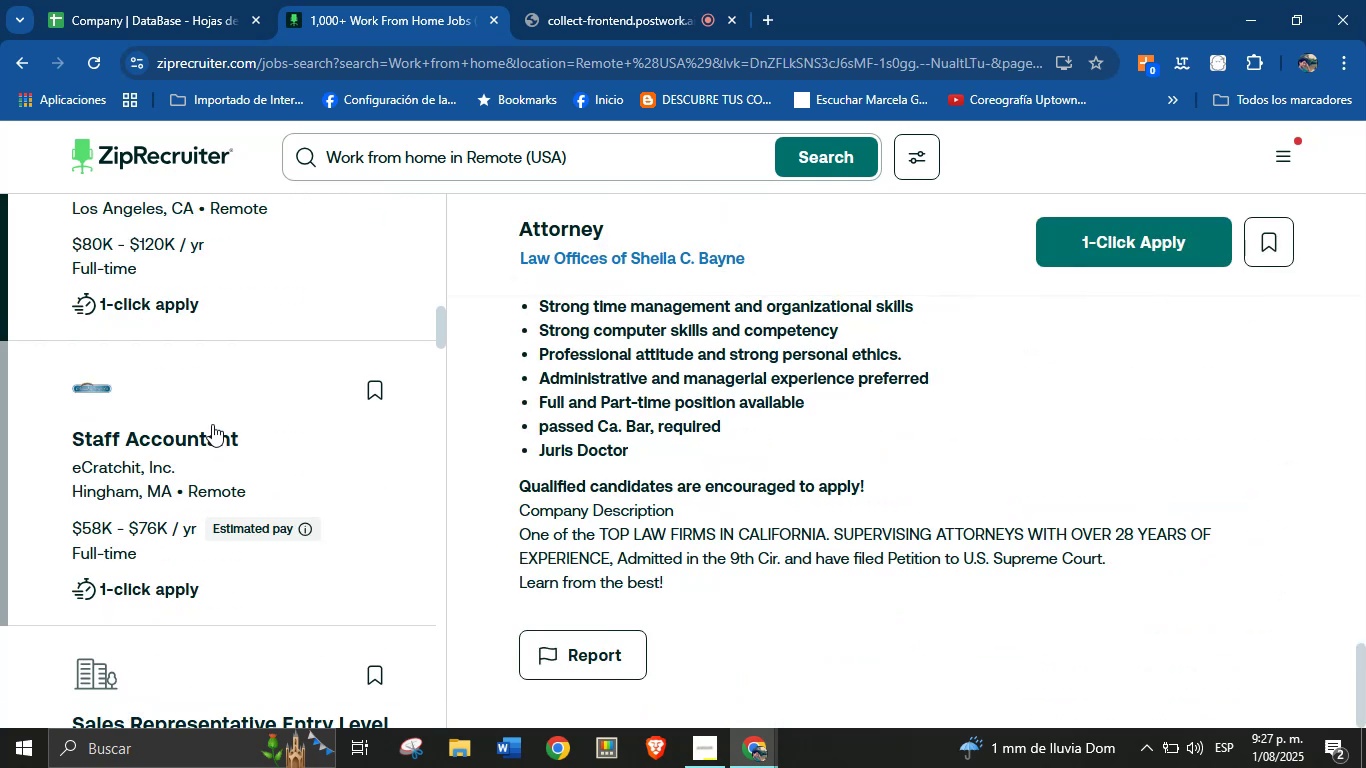 
scroll: coordinate [654, 439], scroll_direction: down, amount: 30.0
 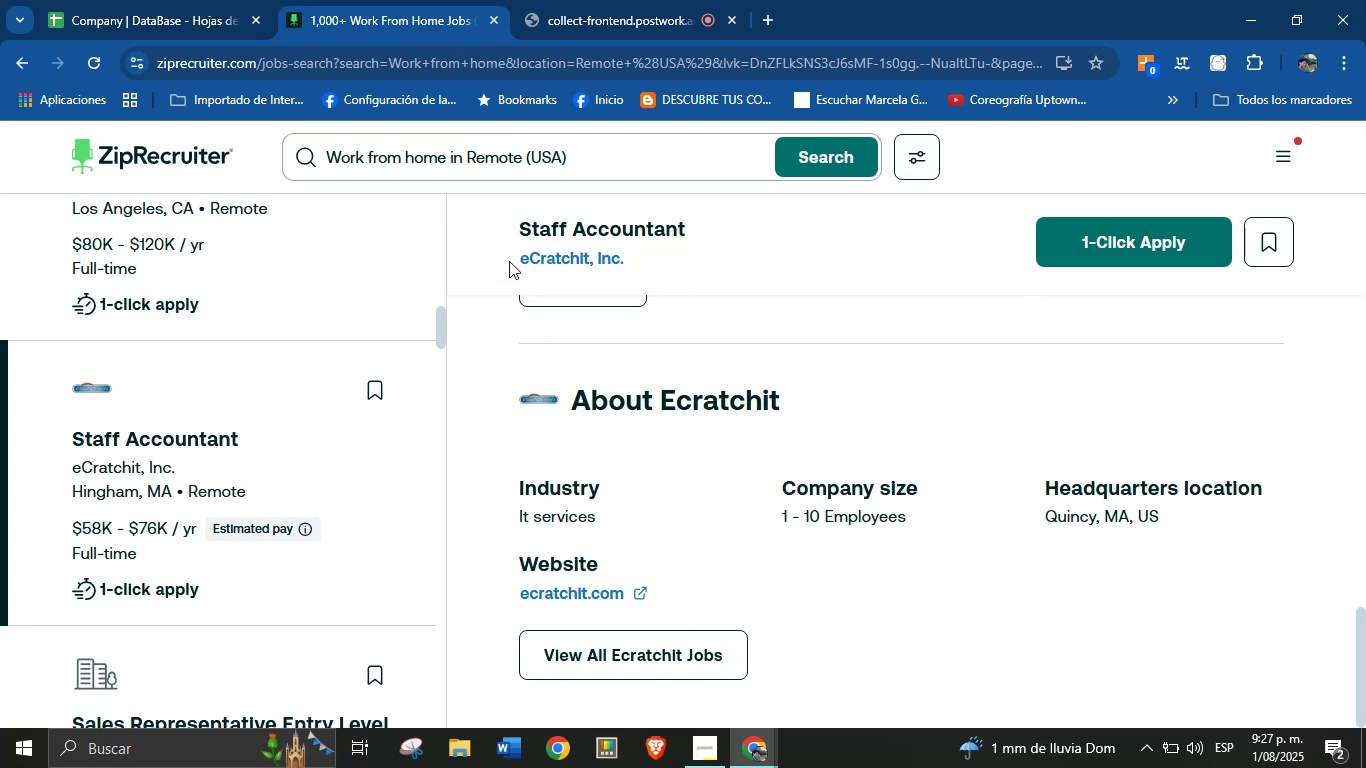 
left_click_drag(start_coordinate=[509, 261], to_coordinate=[628, 267])
 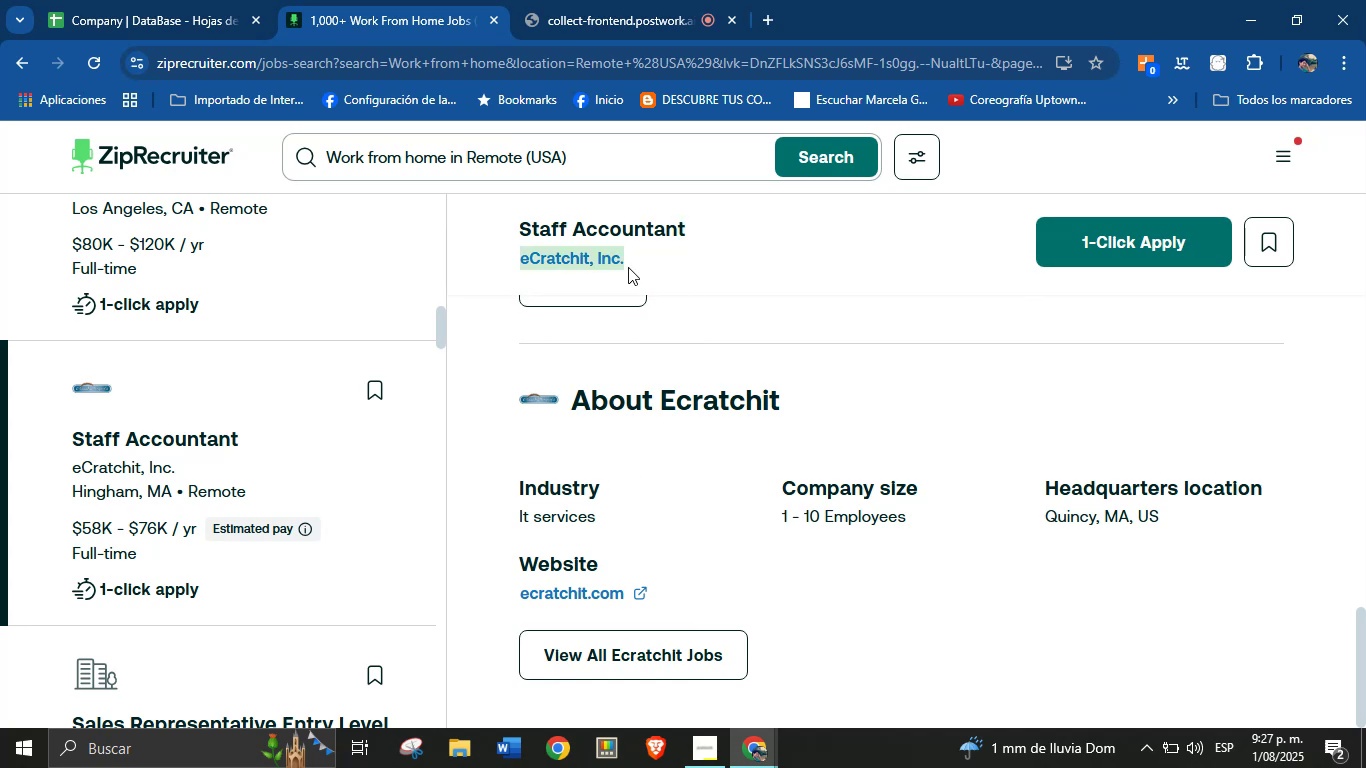 
key(Control+C)
 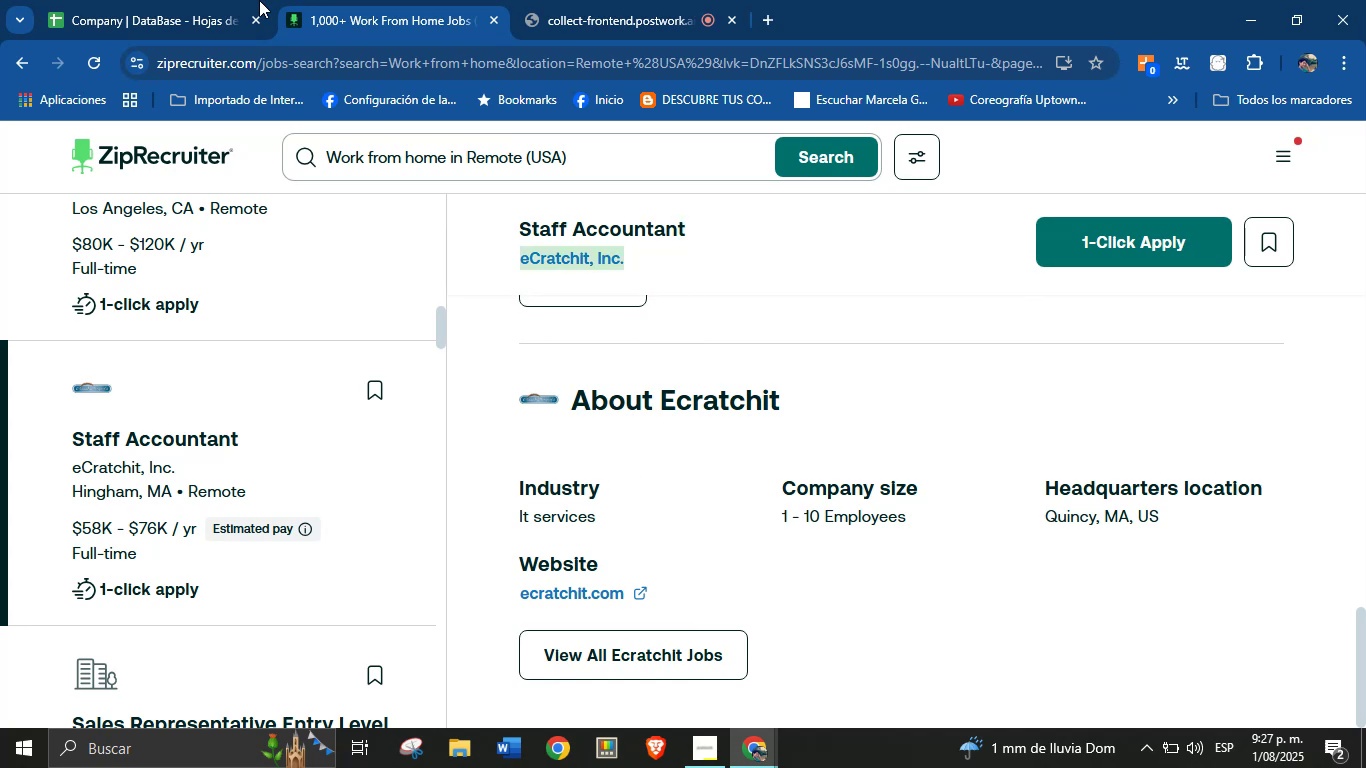 
left_click([212, 0])
 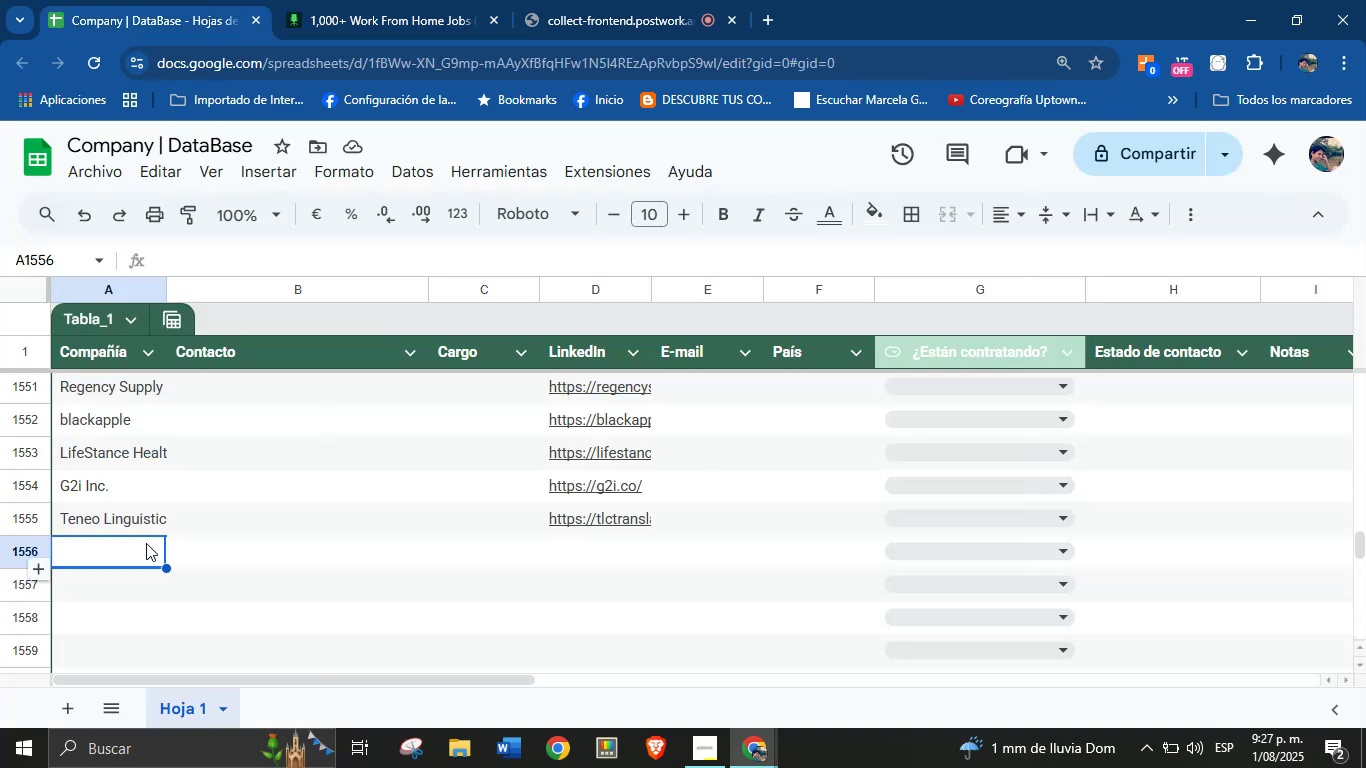 
left_click([139, 547])
 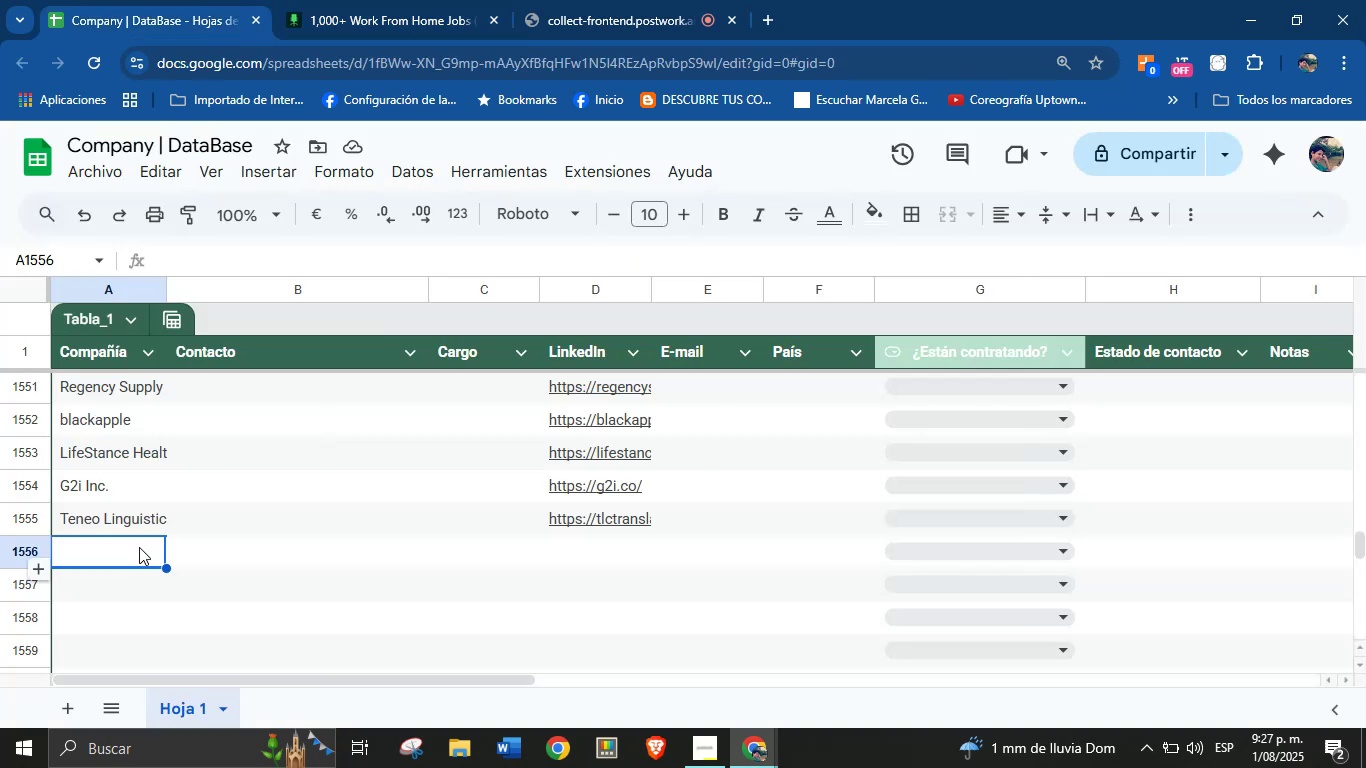 
hold_key(key=ControlLeft, duration=0.84)
 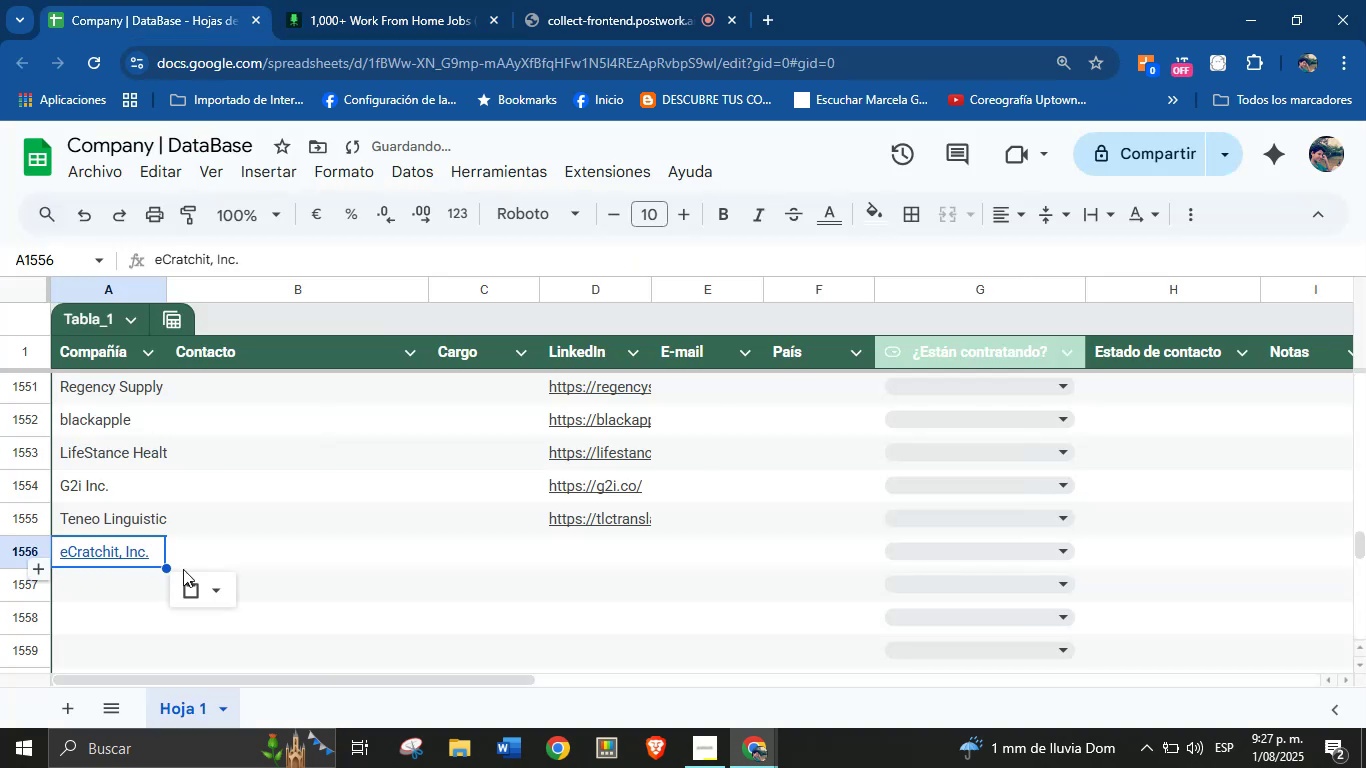 
hold_key(key=V, duration=9.01)
 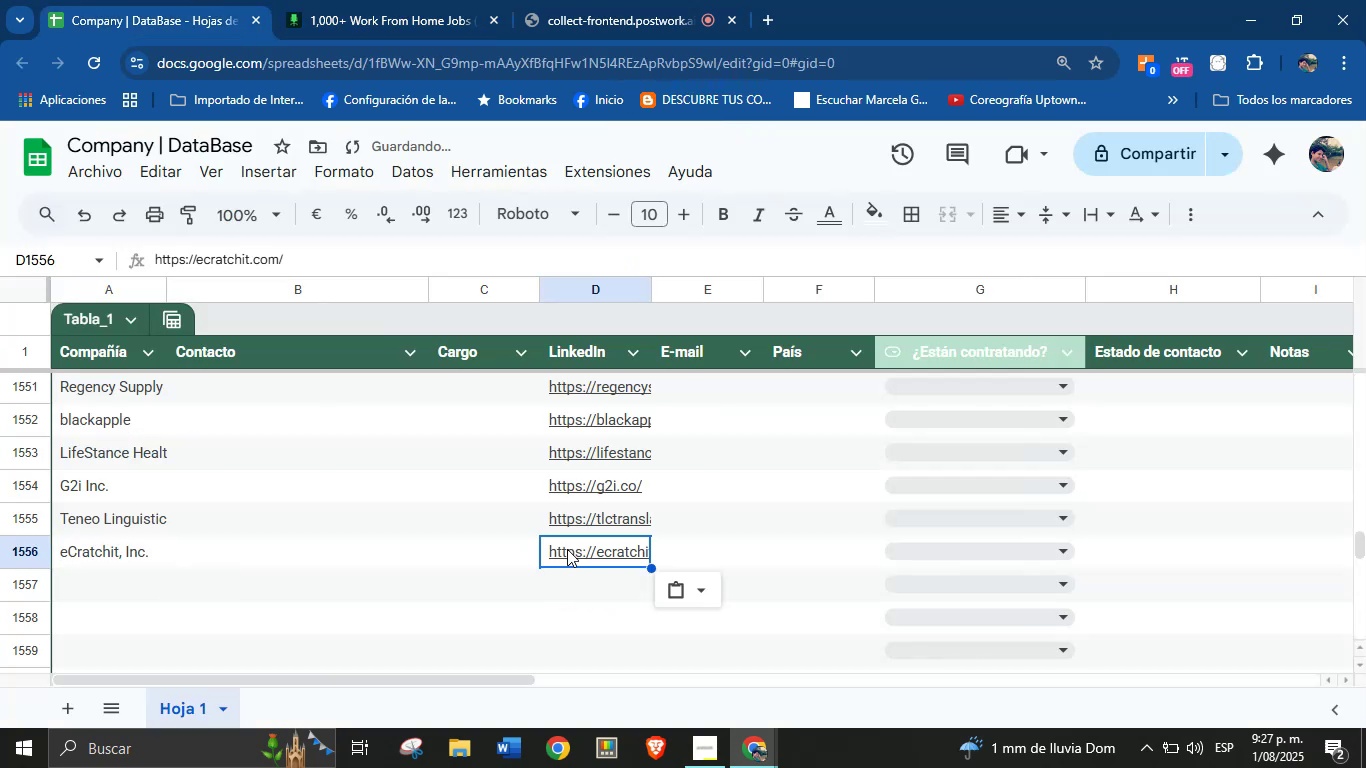 
left_click([220, 590])
 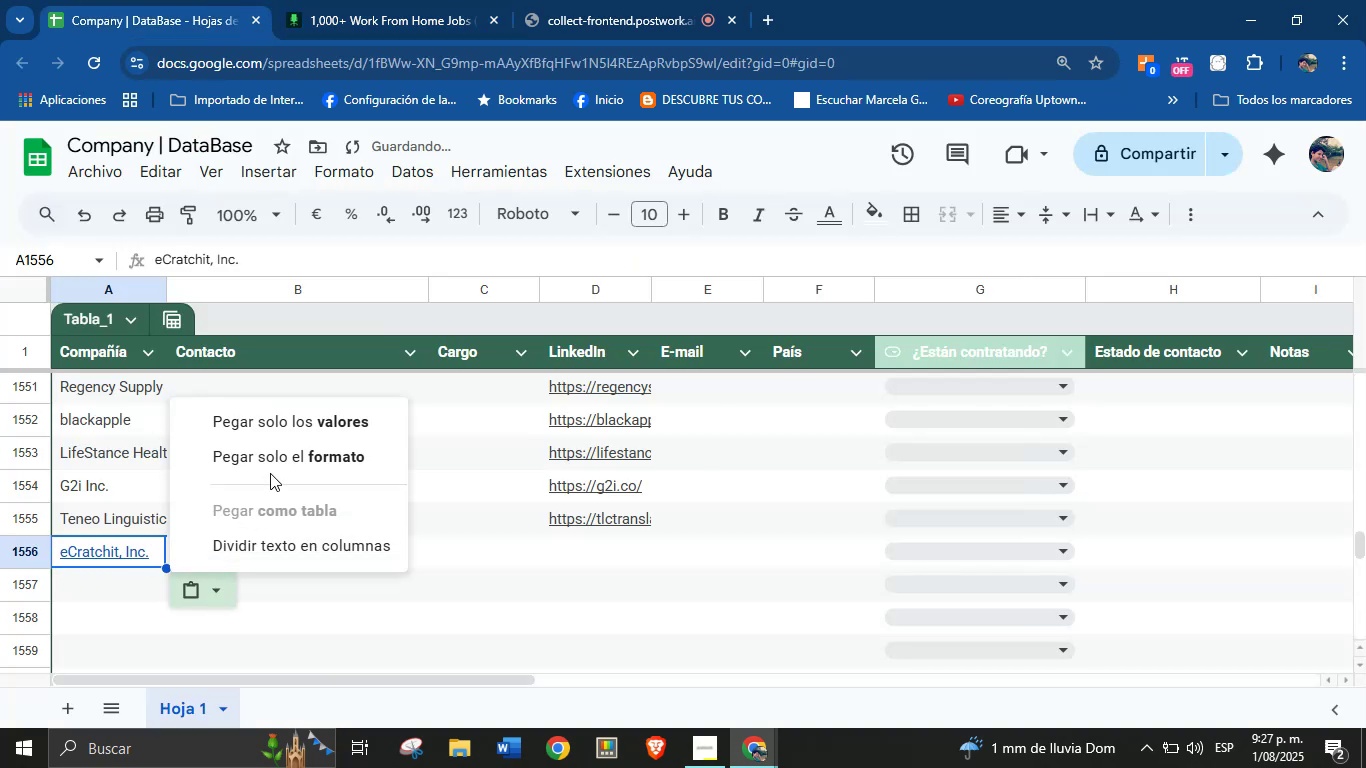 
left_click([293, 428])
 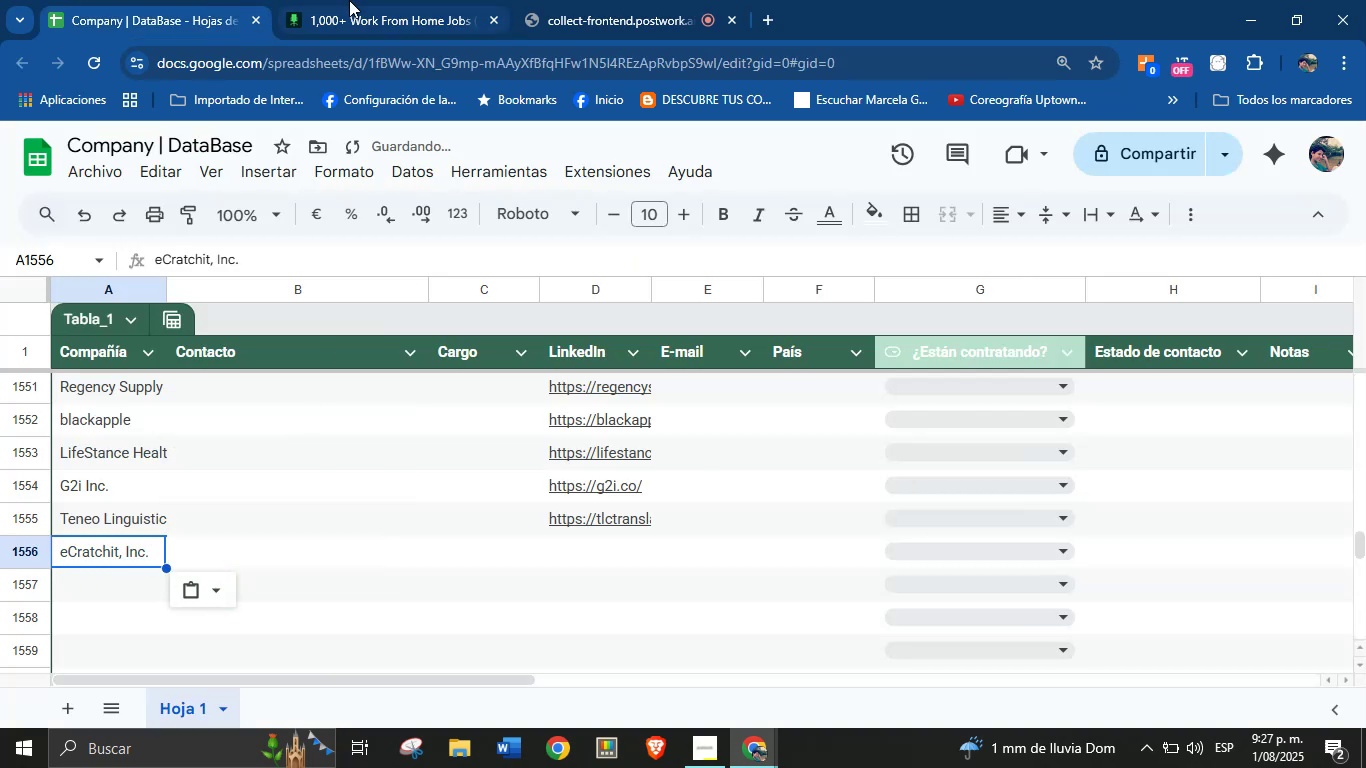 
left_click([399, 0])
 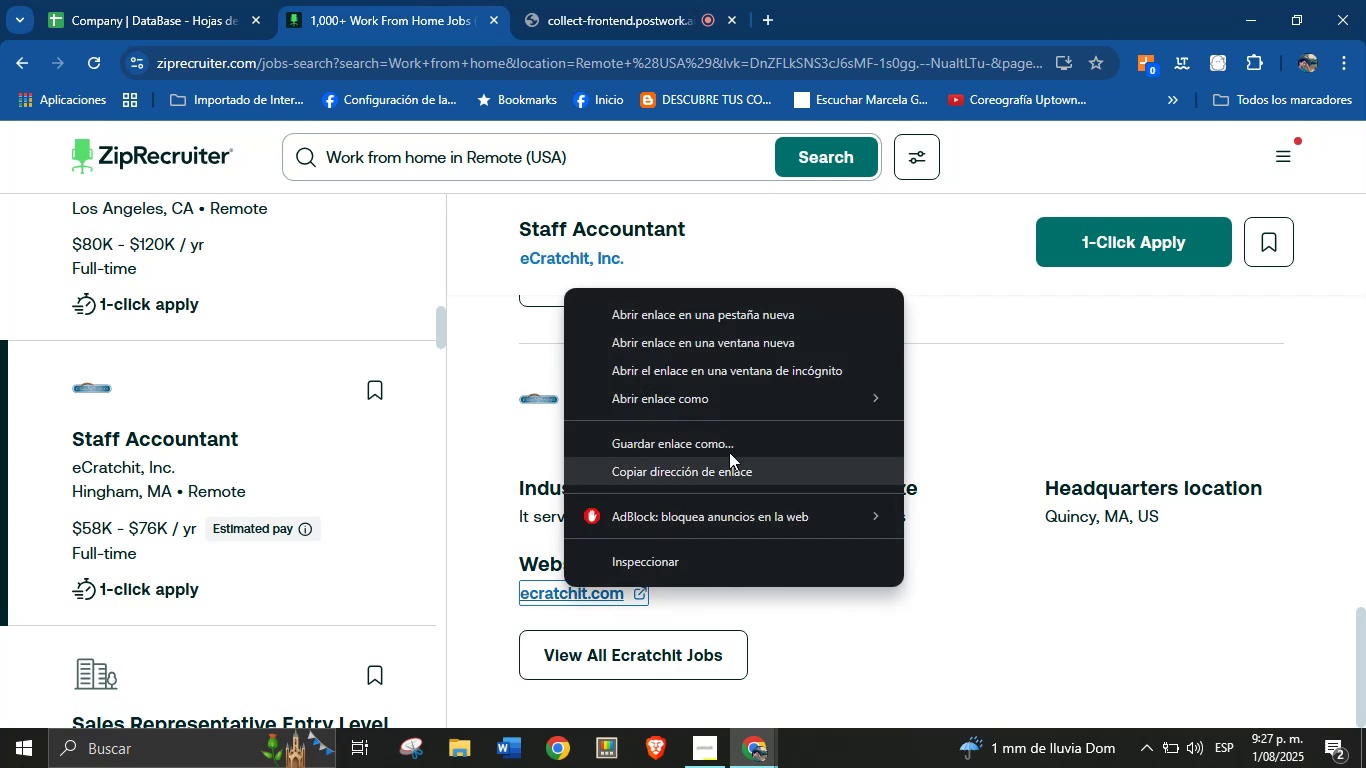 
left_click([699, 466])
 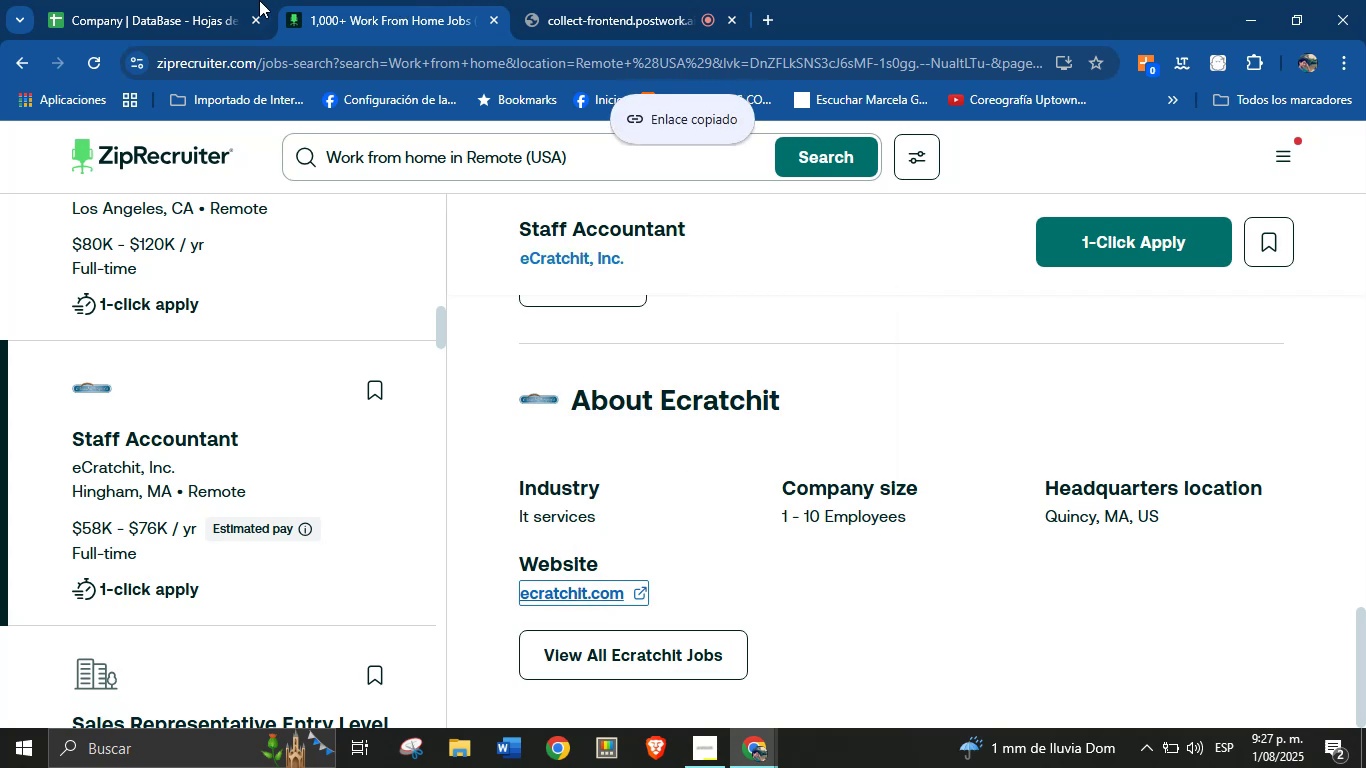 
left_click([193, 0])
 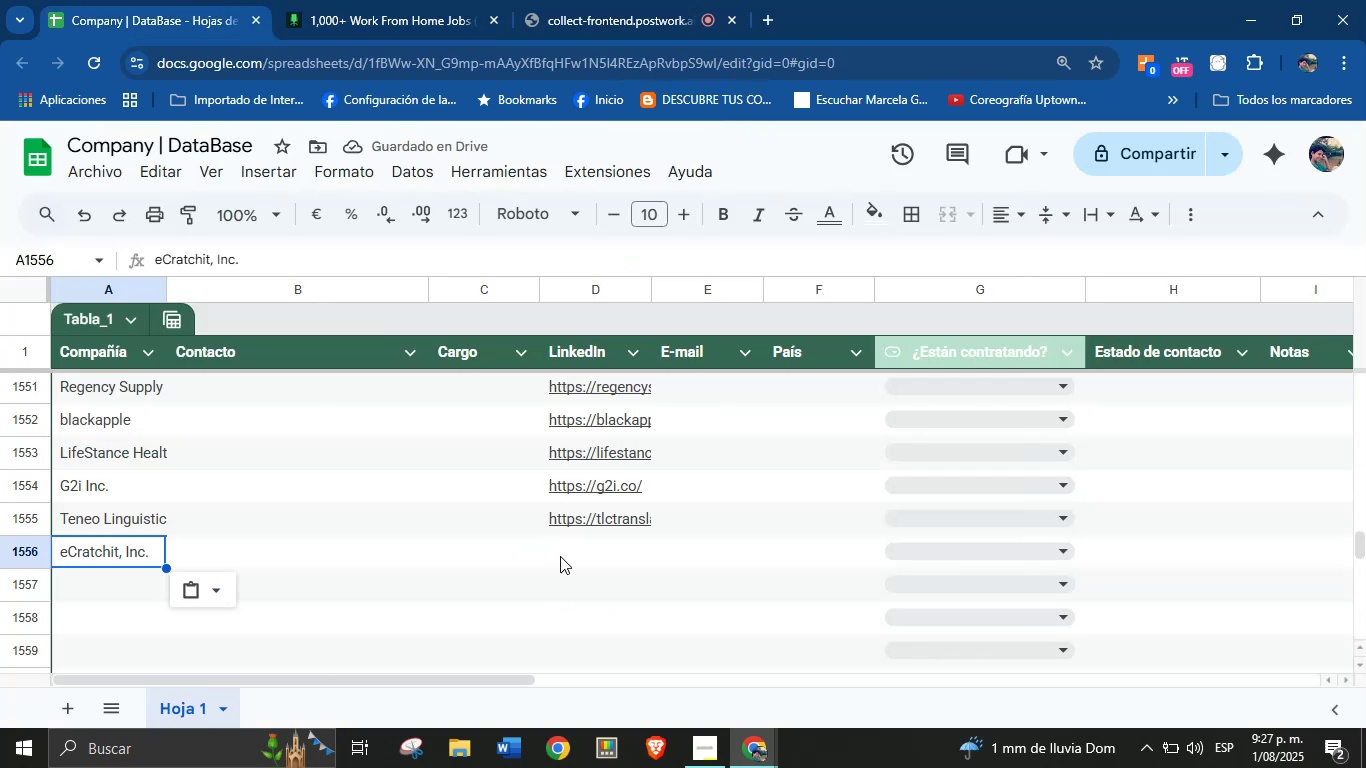 
hold_key(key=ControlLeft, duration=0.64)
 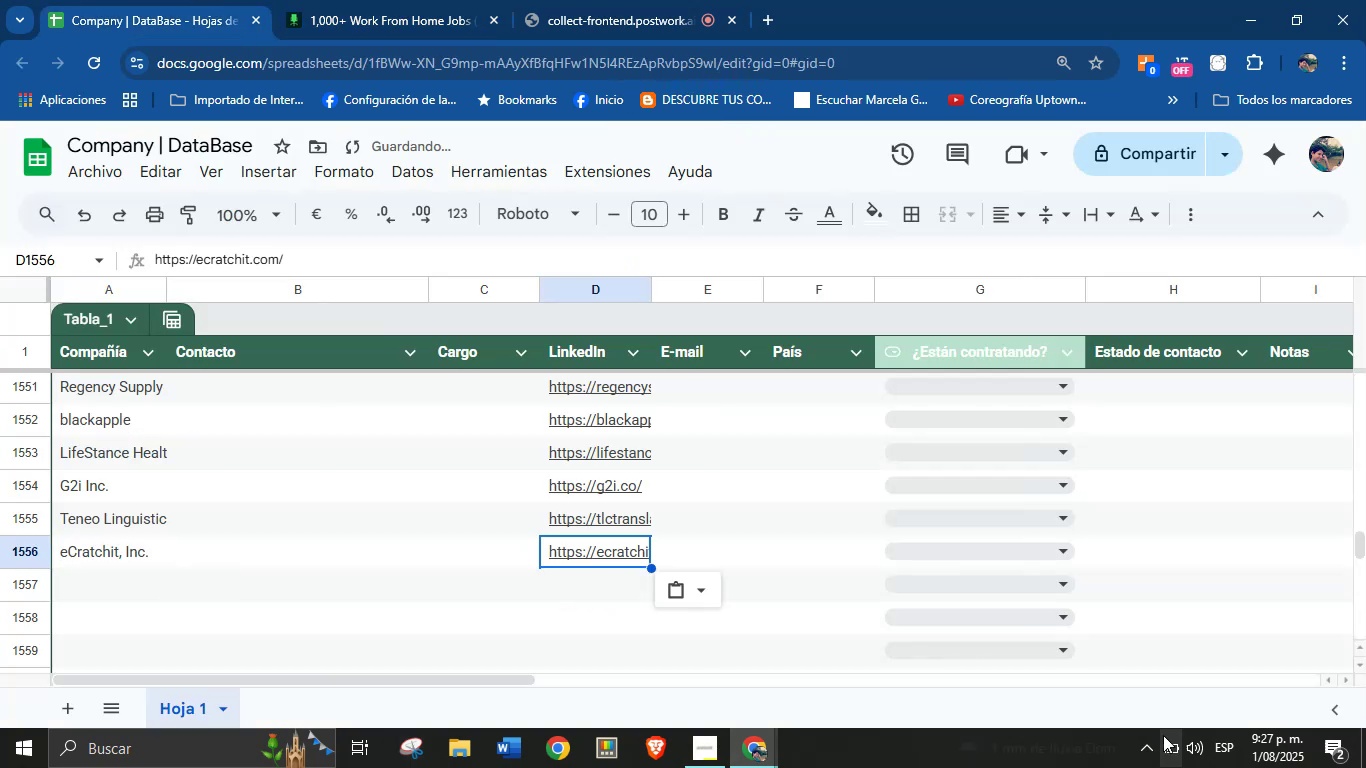 
scroll: coordinate [718, 648], scroll_direction: down, amount: 1.0
 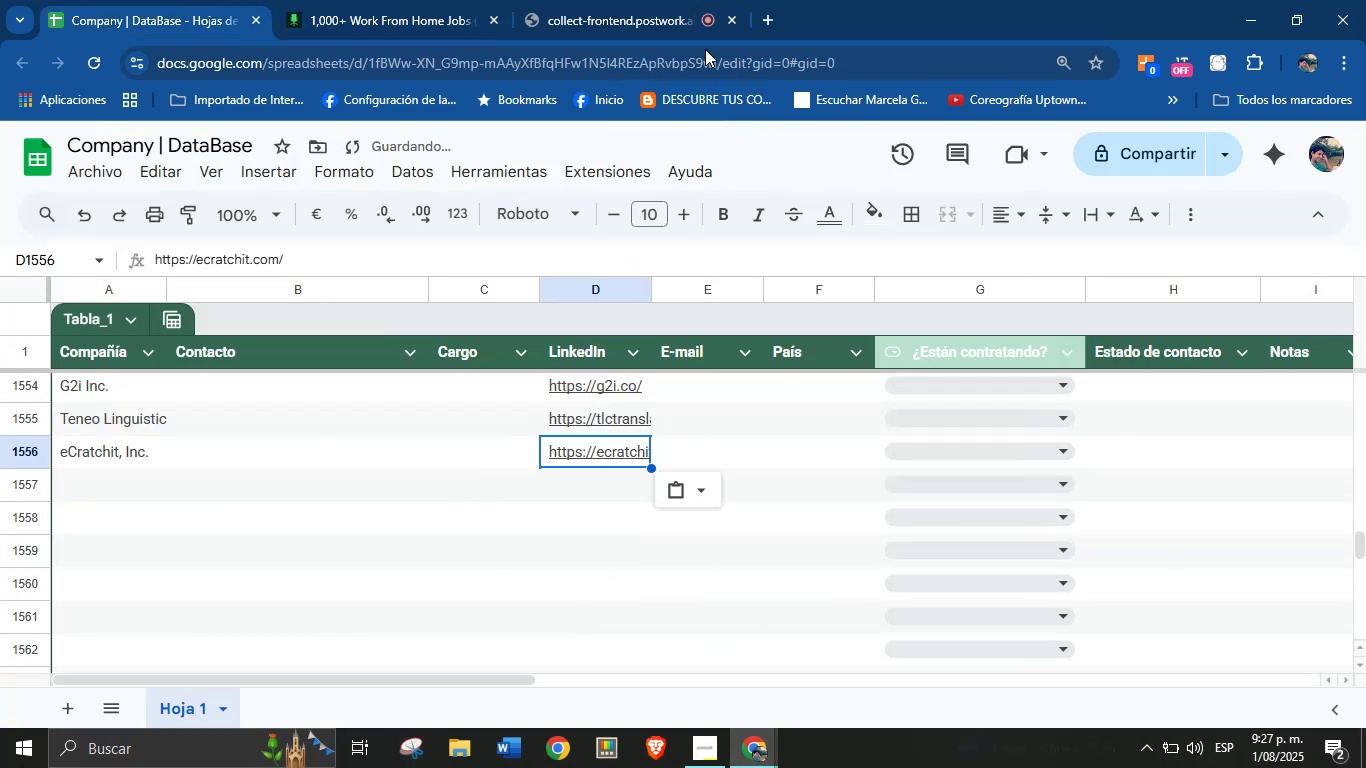 
left_click([402, 0])
 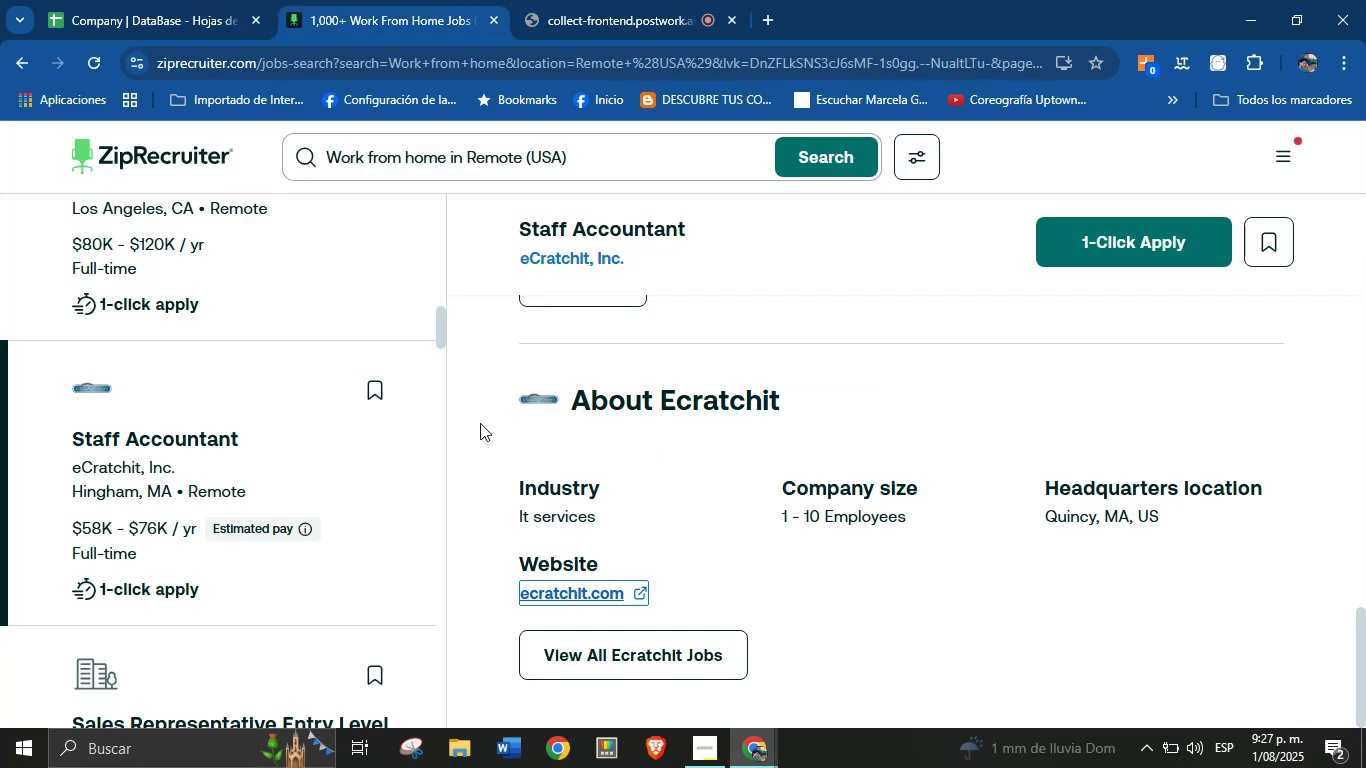 
scroll: coordinate [99, 398], scroll_direction: down, amount: 2.0
 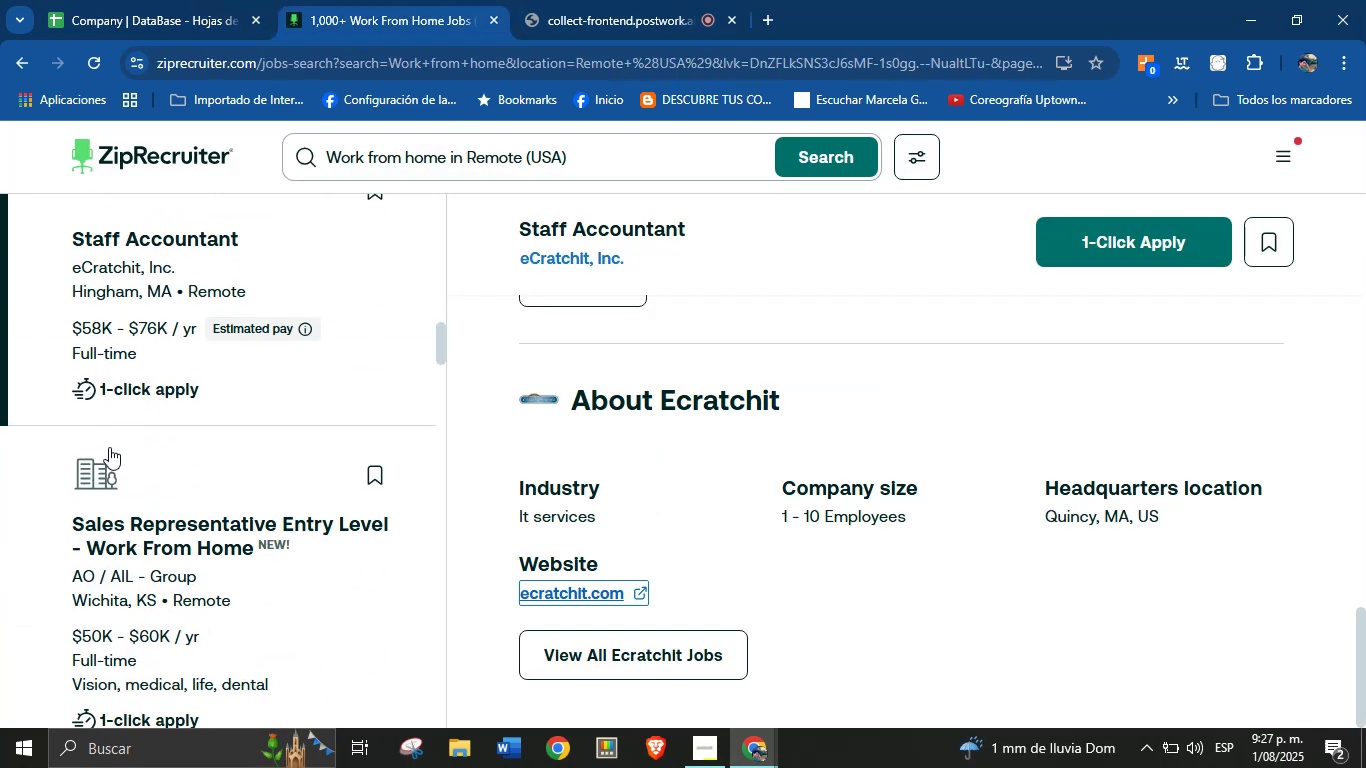 
left_click([114, 460])
 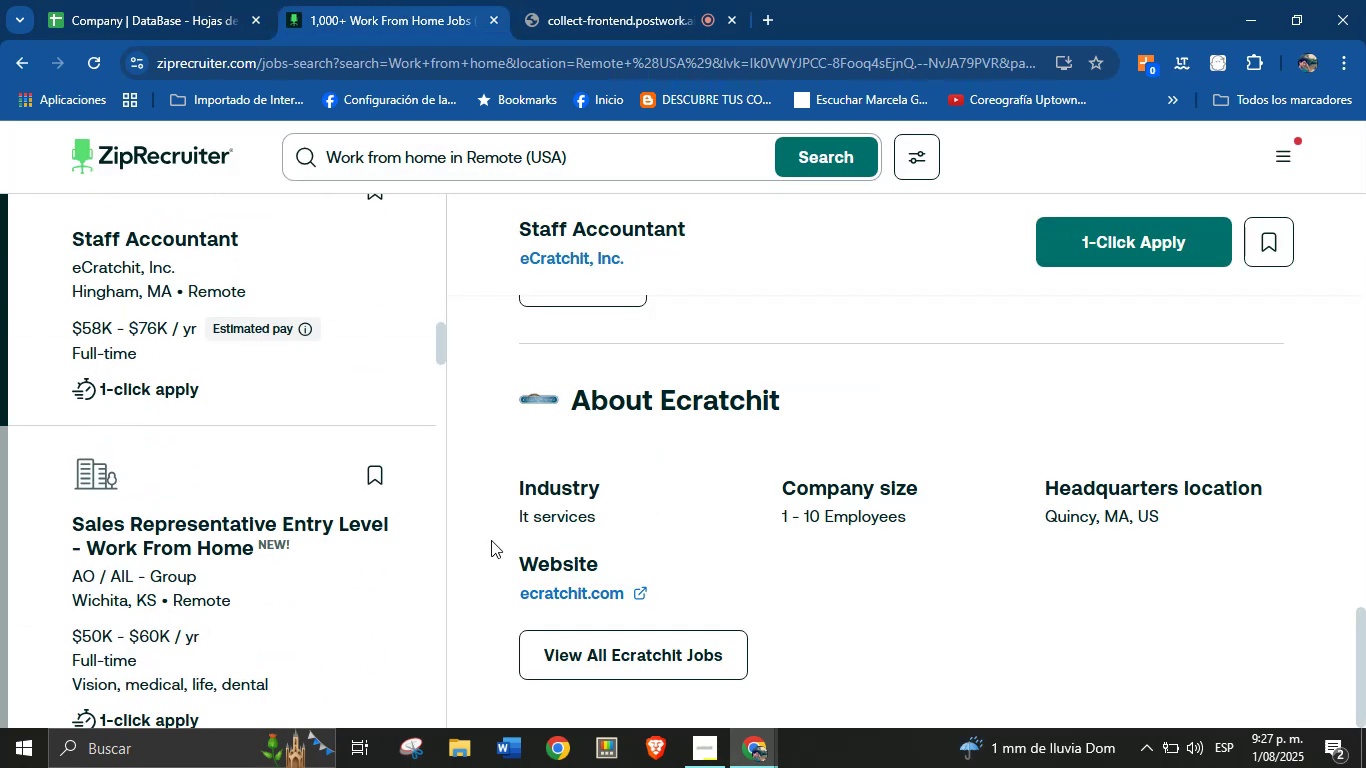 
scroll: coordinate [201, 481], scroll_direction: down, amount: 73.0
 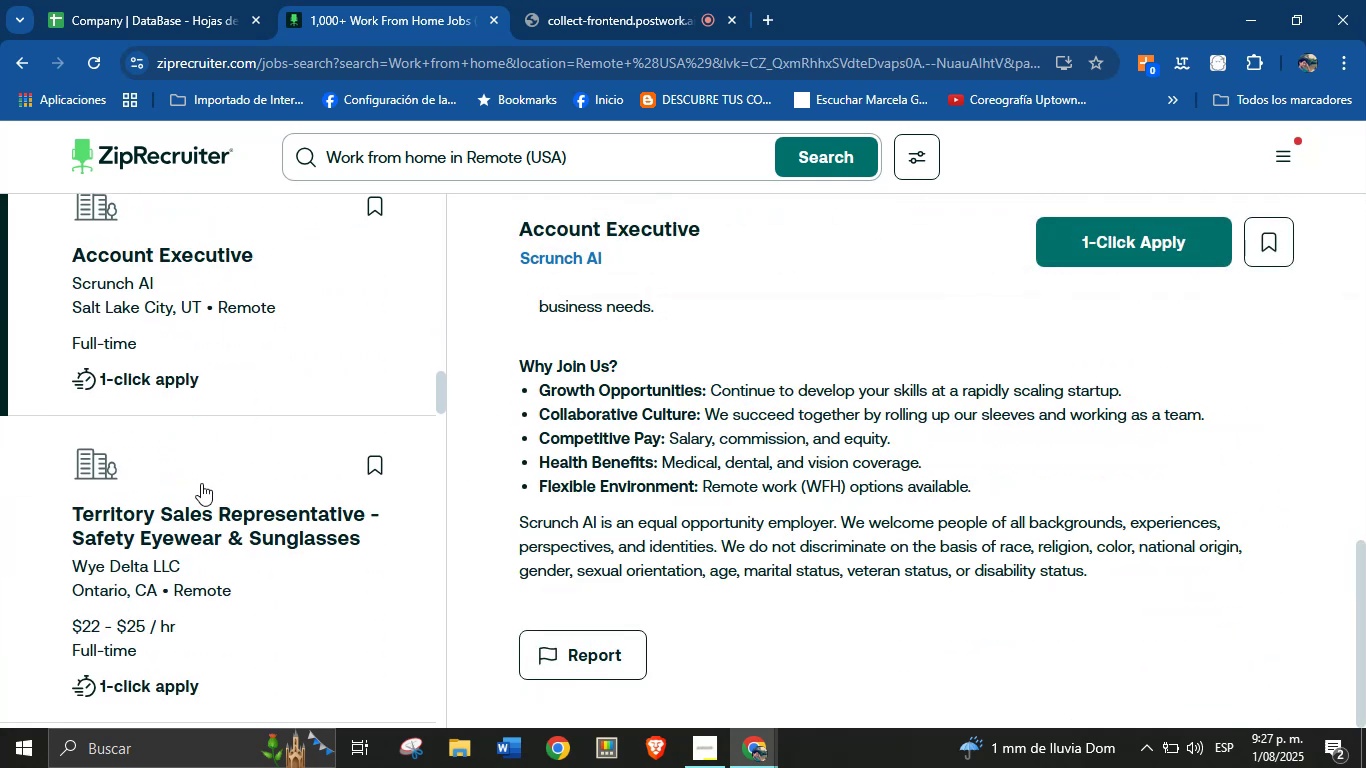 
left_click([192, 523])
 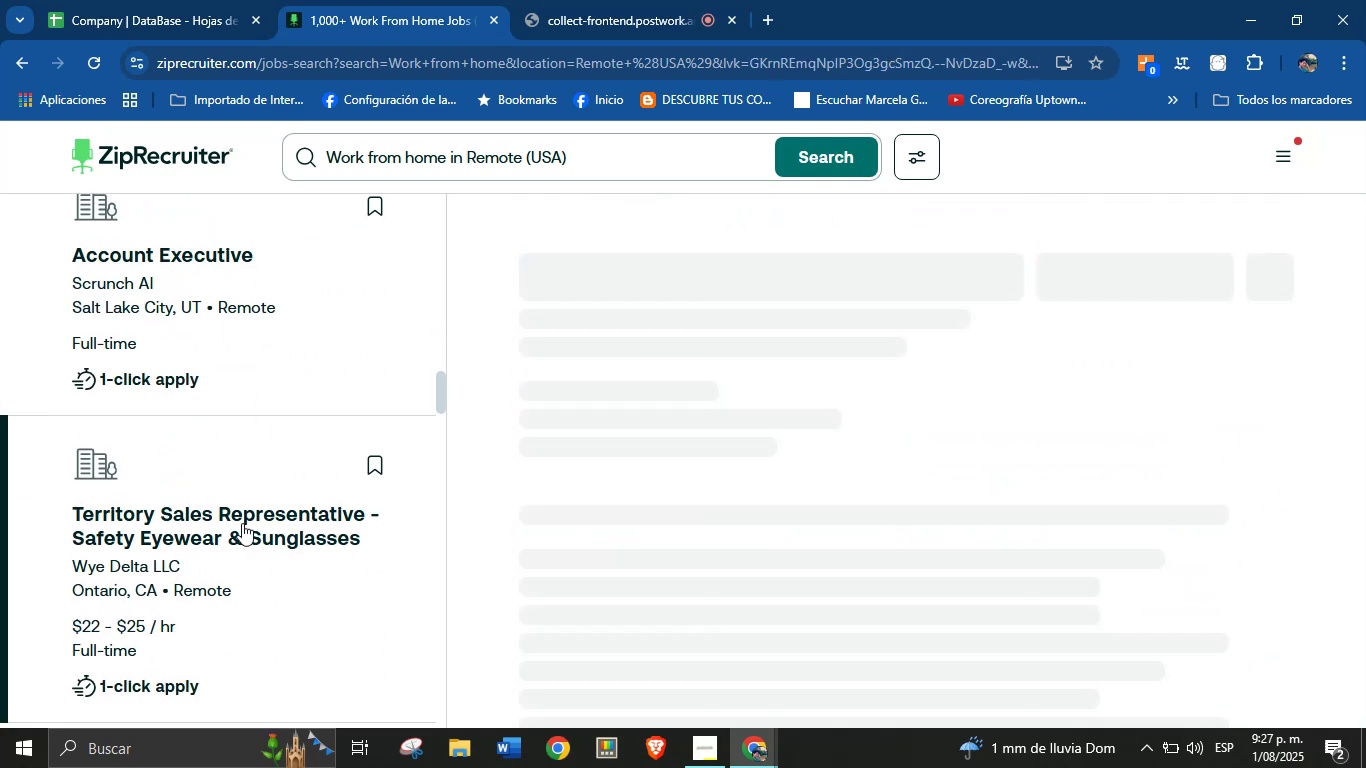 
scroll: coordinate [232, 456], scroll_direction: down, amount: 109.0
 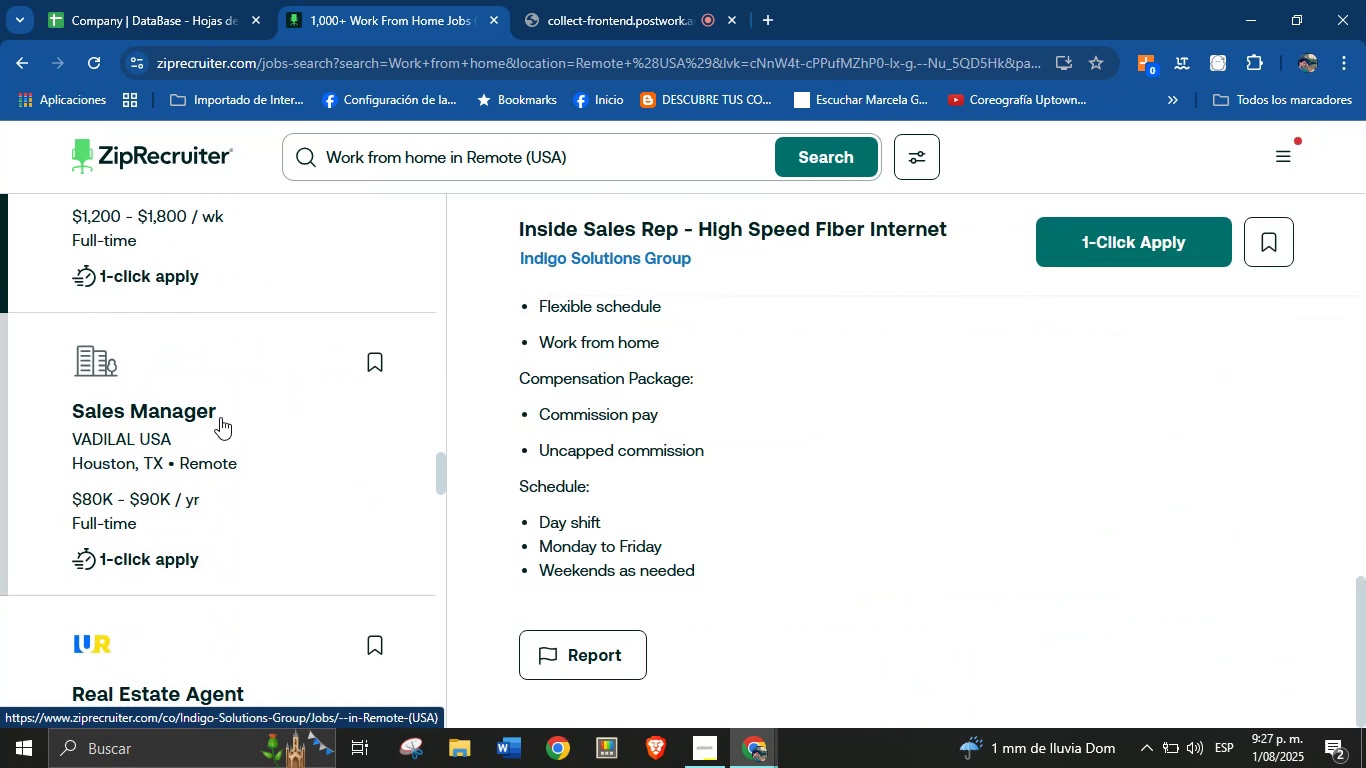 
left_click([202, 396])
 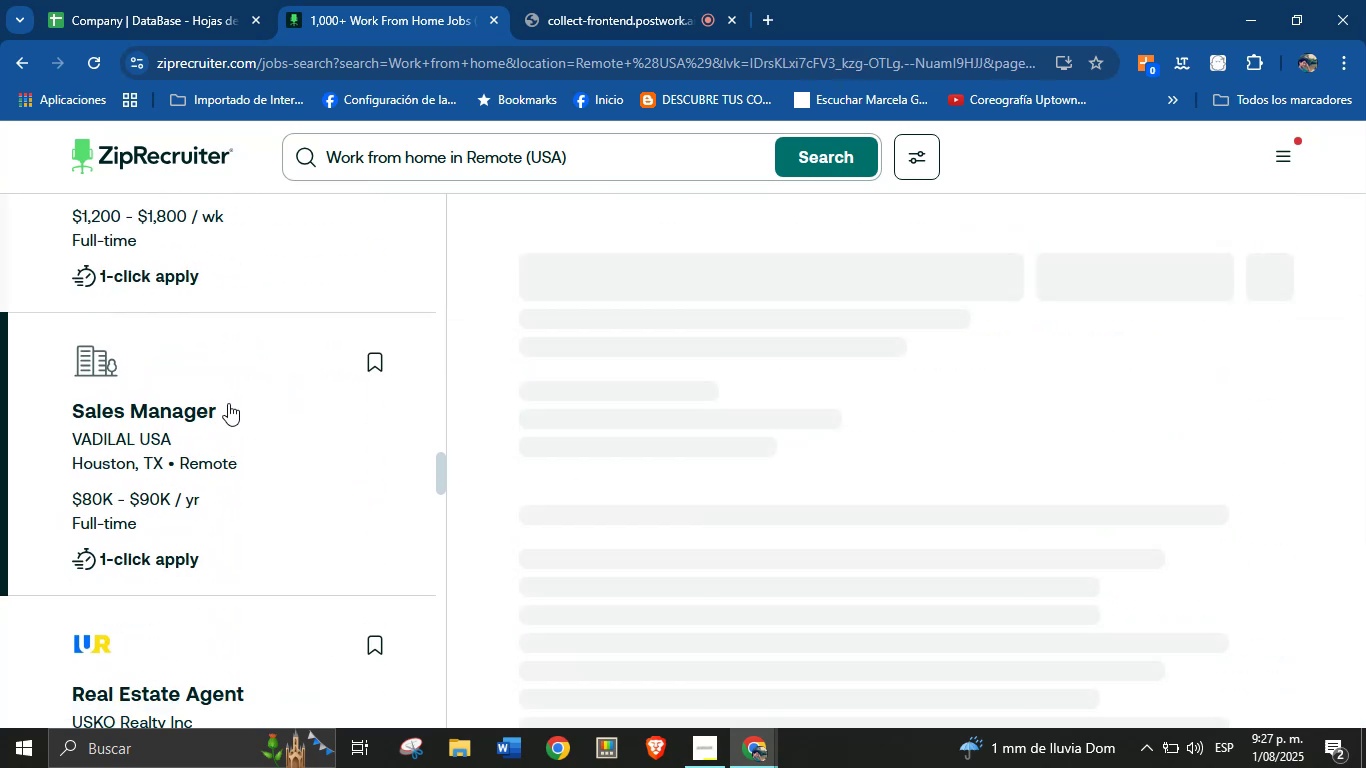 
scroll: coordinate [184, 482], scroll_direction: down, amount: 25.0
 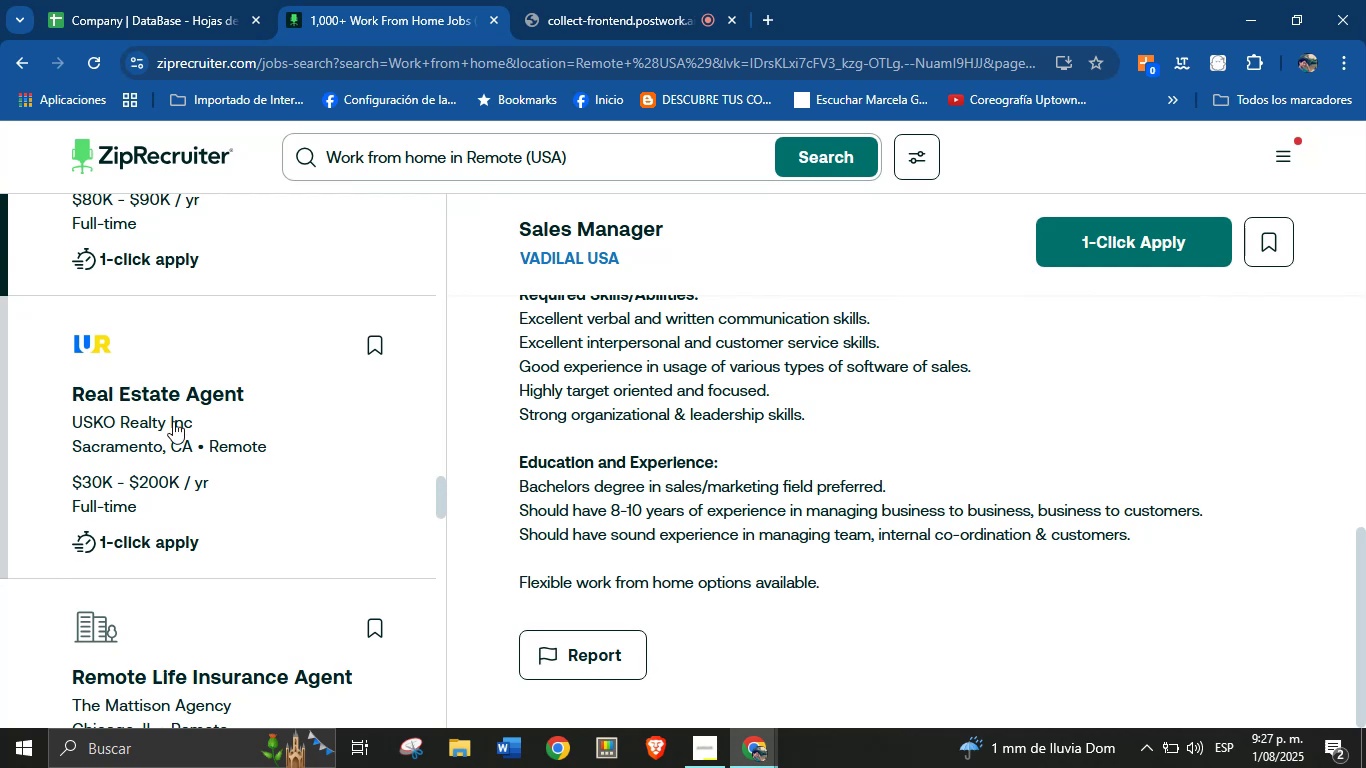 
left_click([163, 378])
 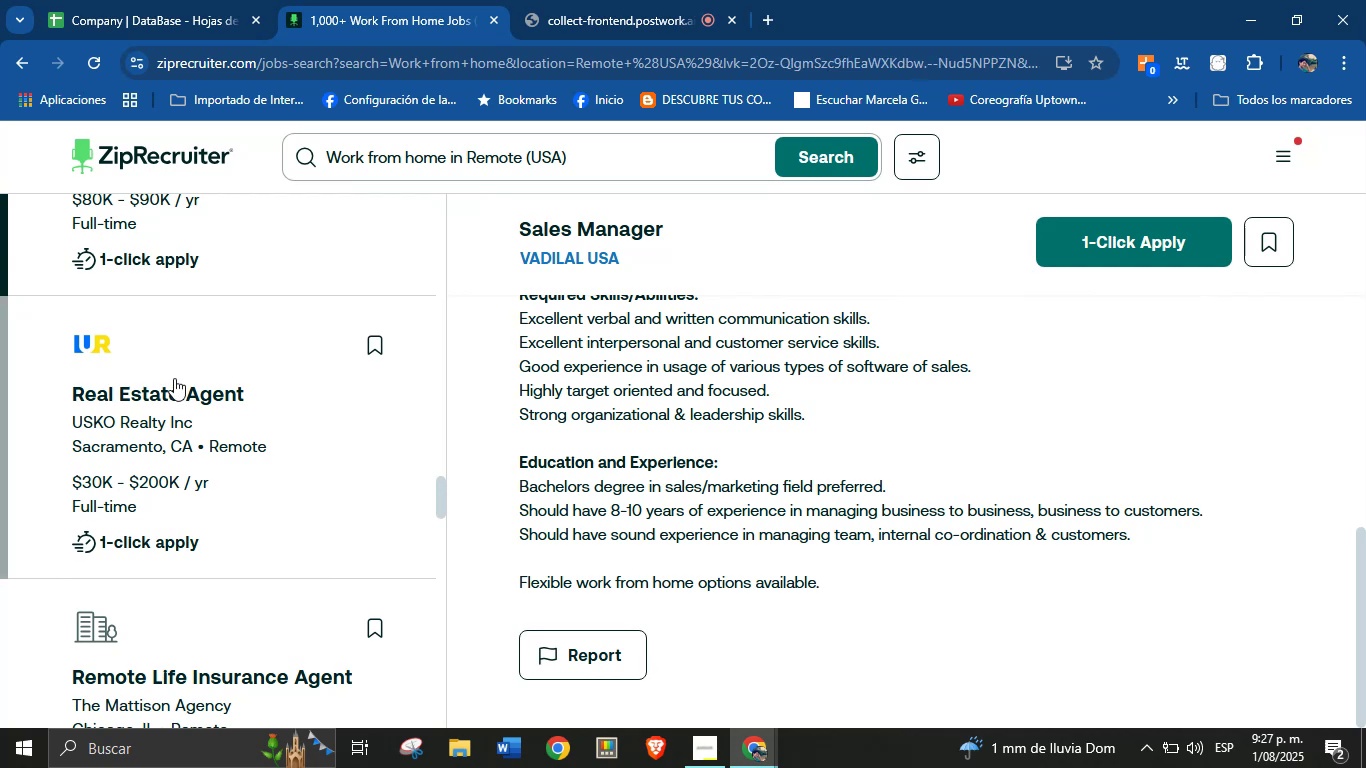 
scroll: coordinate [707, 396], scroll_direction: down, amount: 40.0
 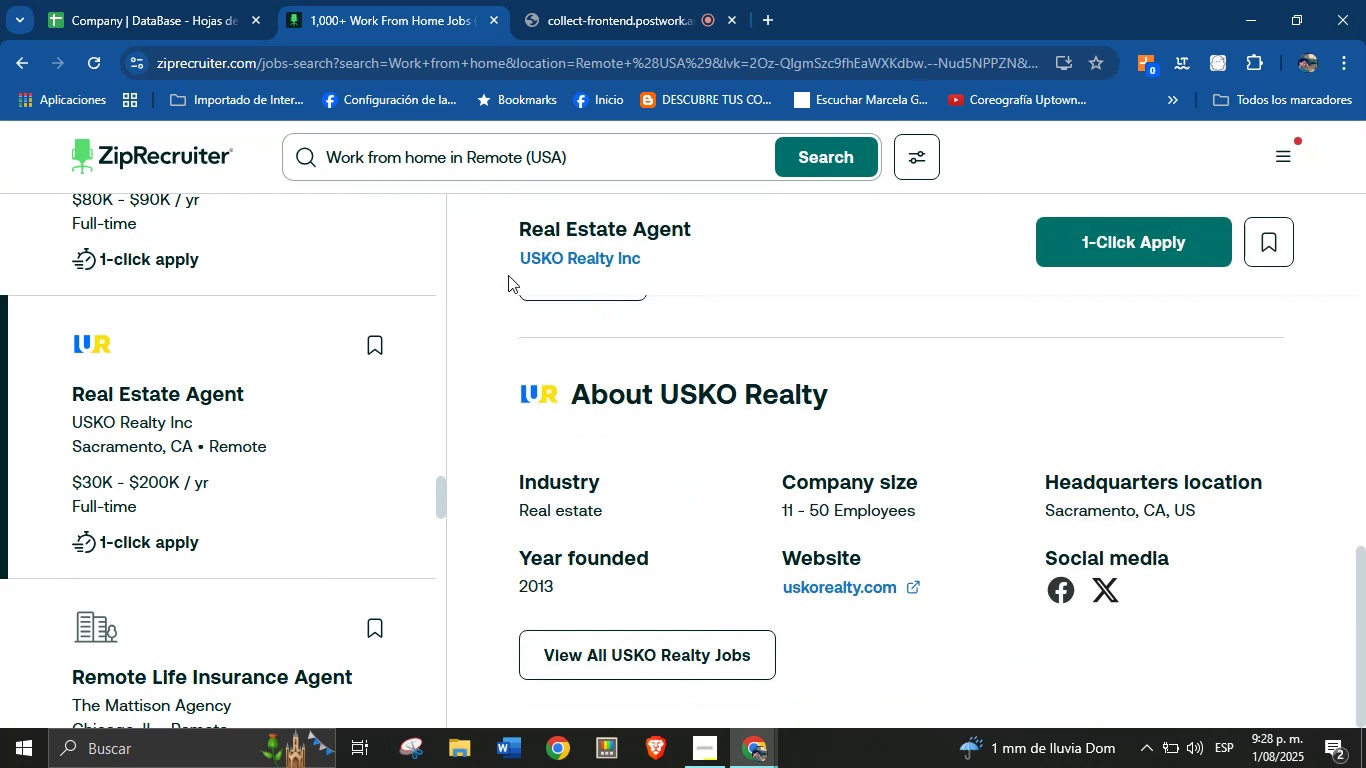 
left_click_drag(start_coordinate=[509, 266], to_coordinate=[657, 274])
 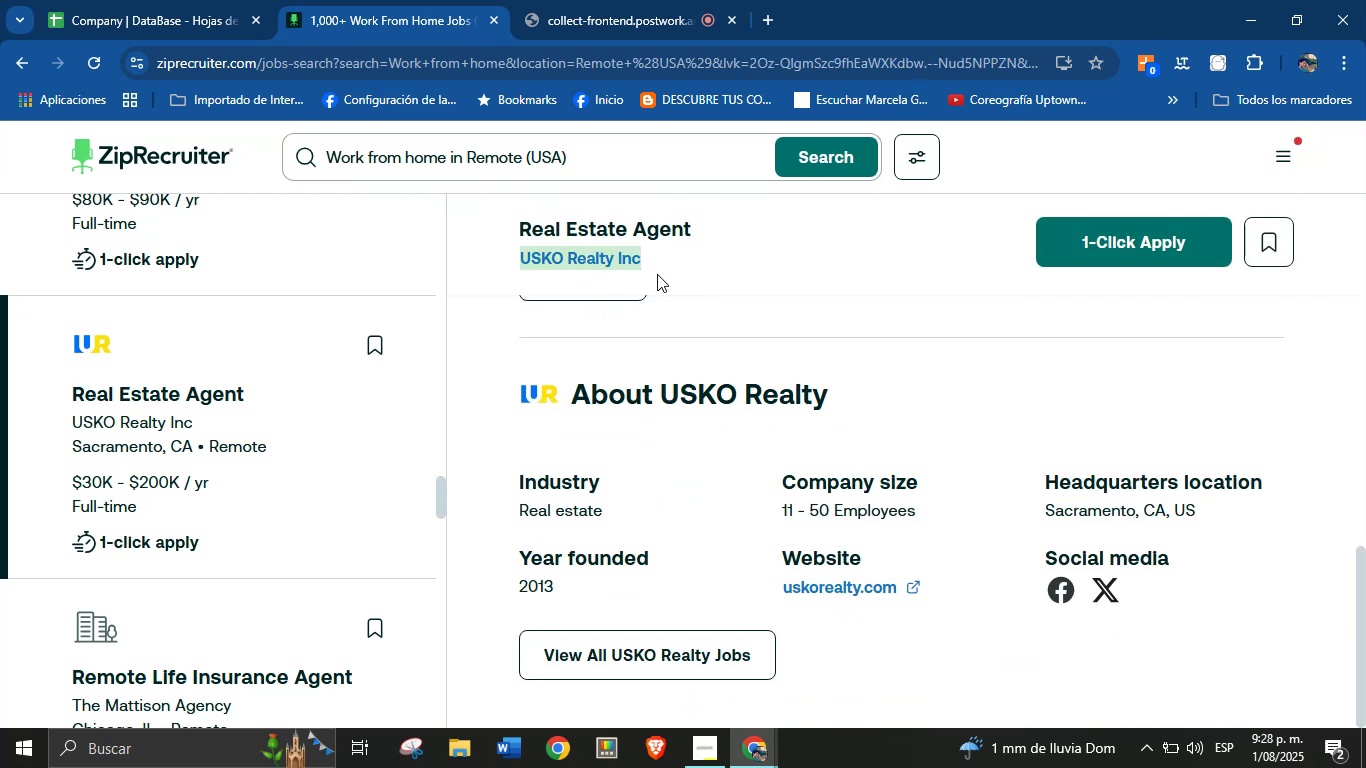 
key(Control+C)
 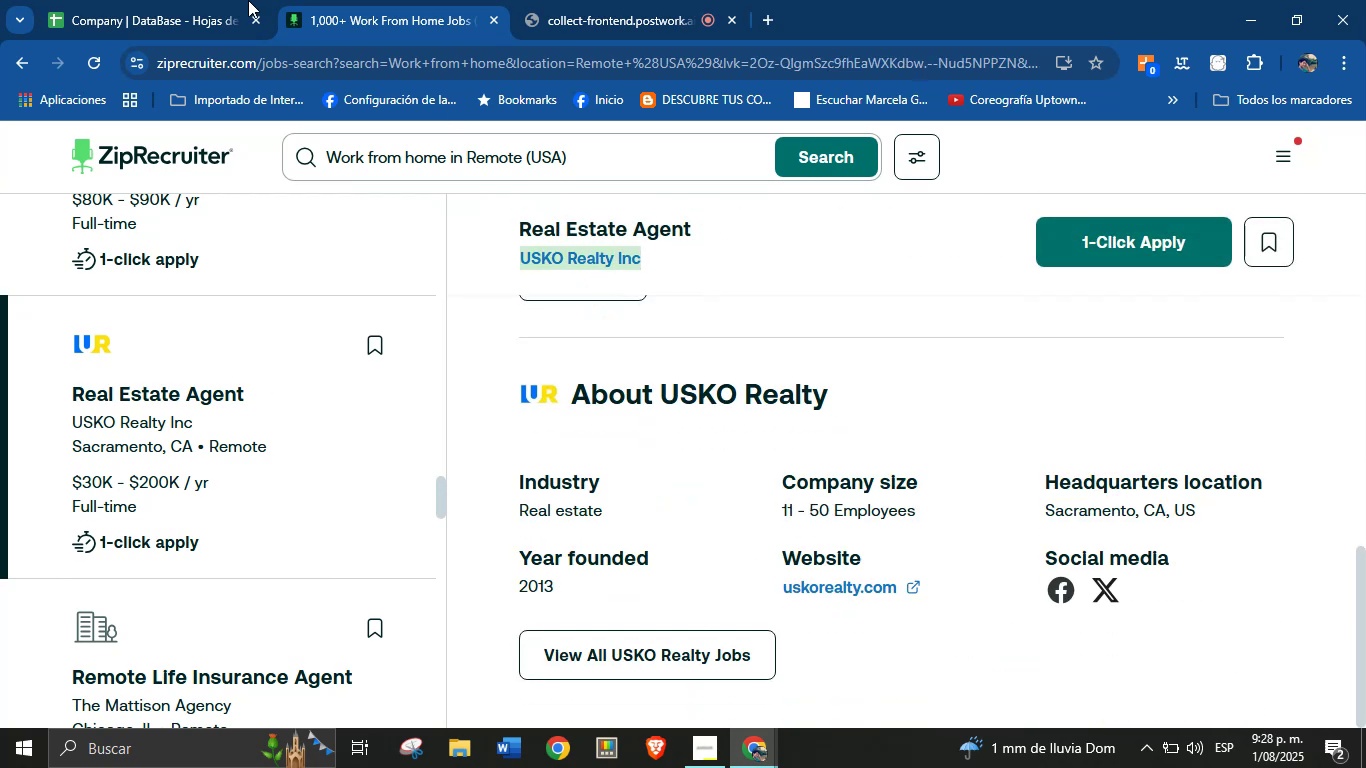 
left_click([200, 0])
 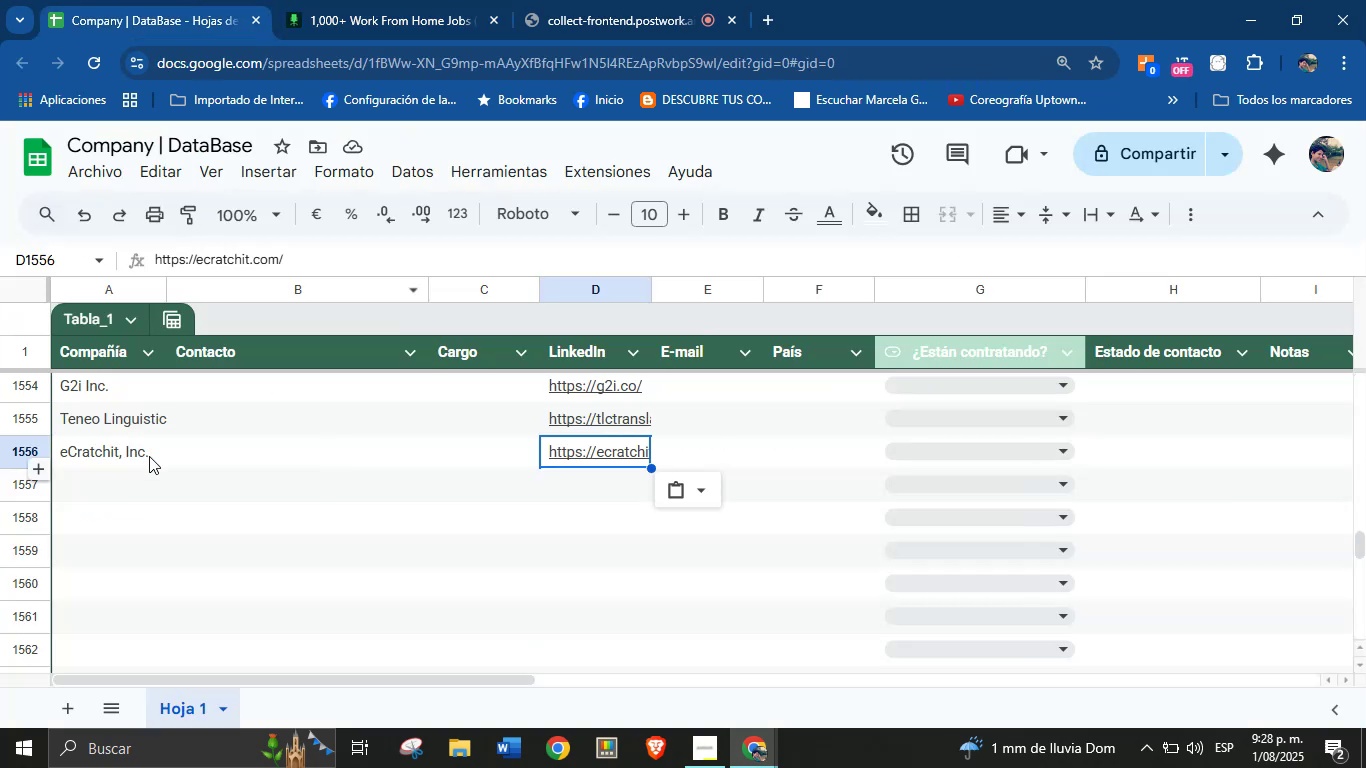 
left_click([133, 479])
 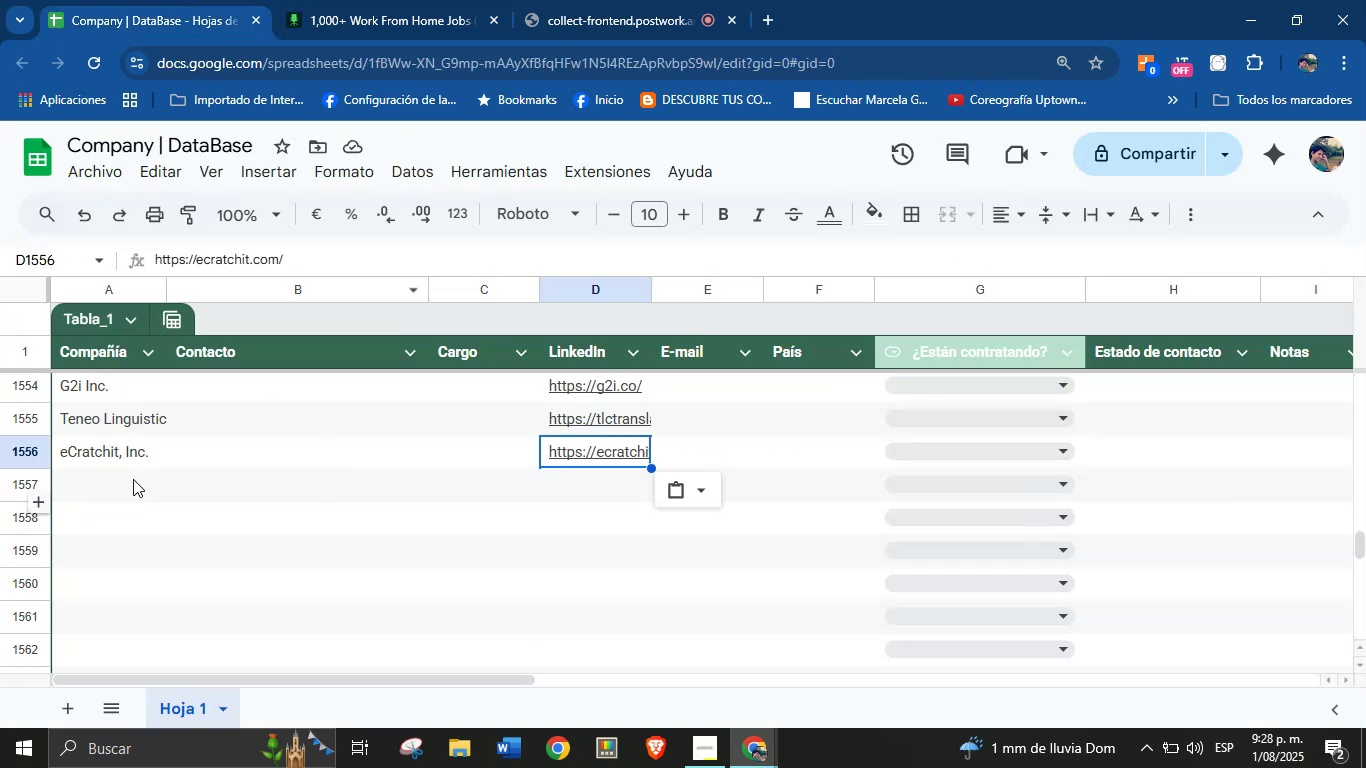 
key(Control+V)
 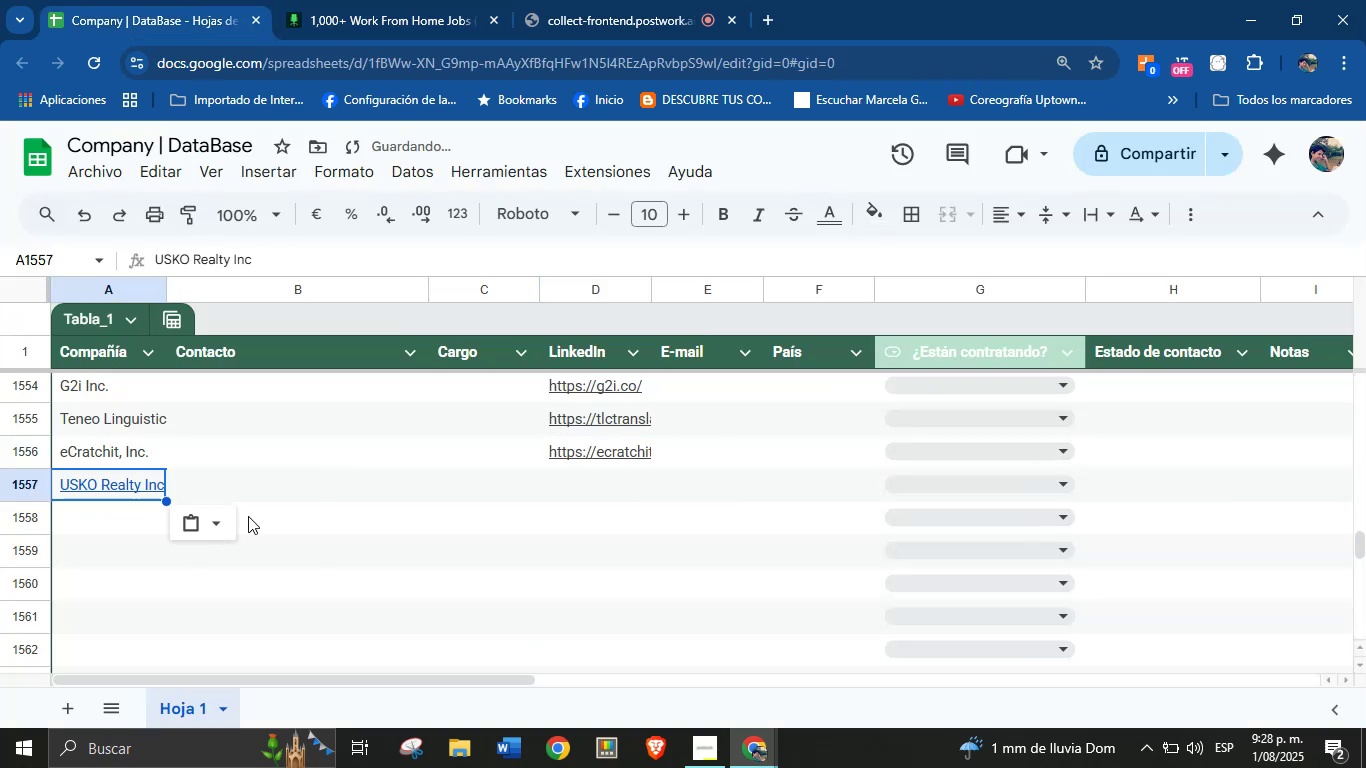 
left_click([216, 529])
 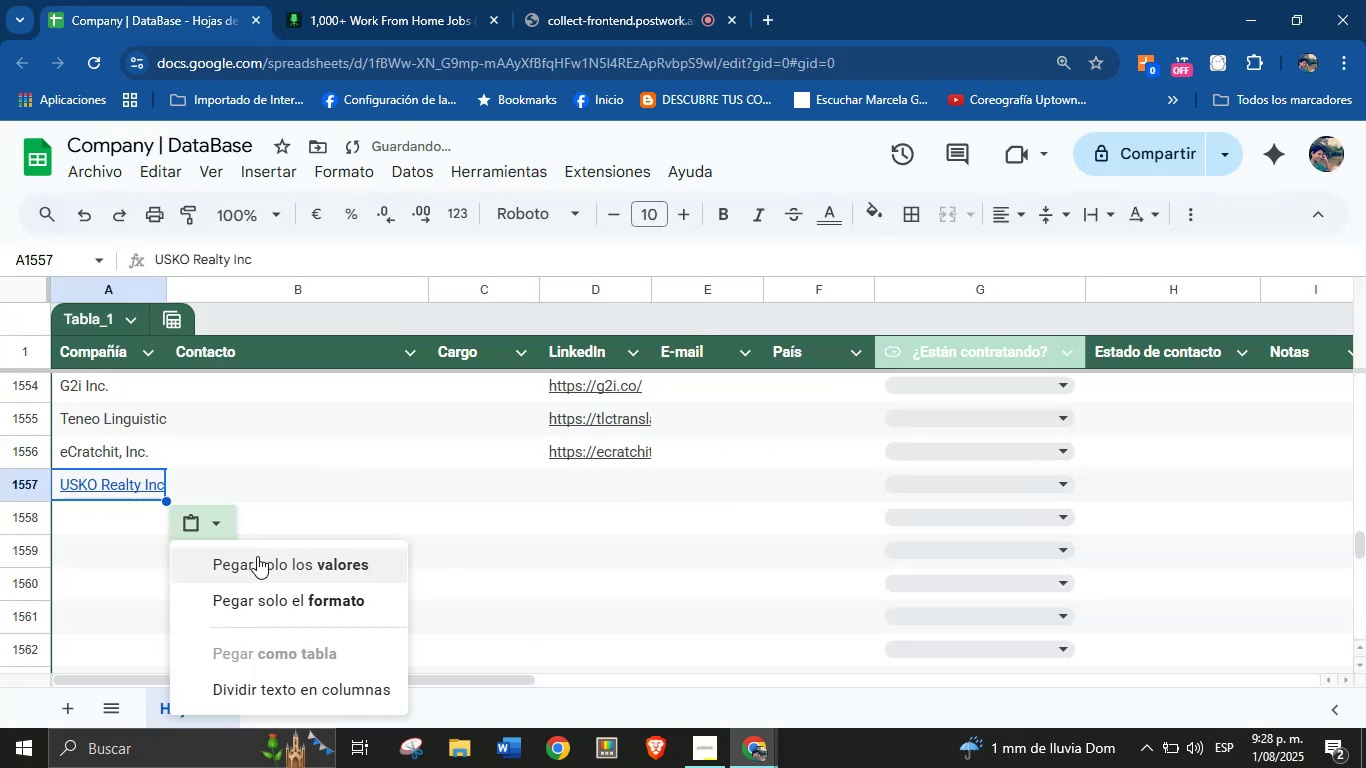 
left_click([257, 556])
 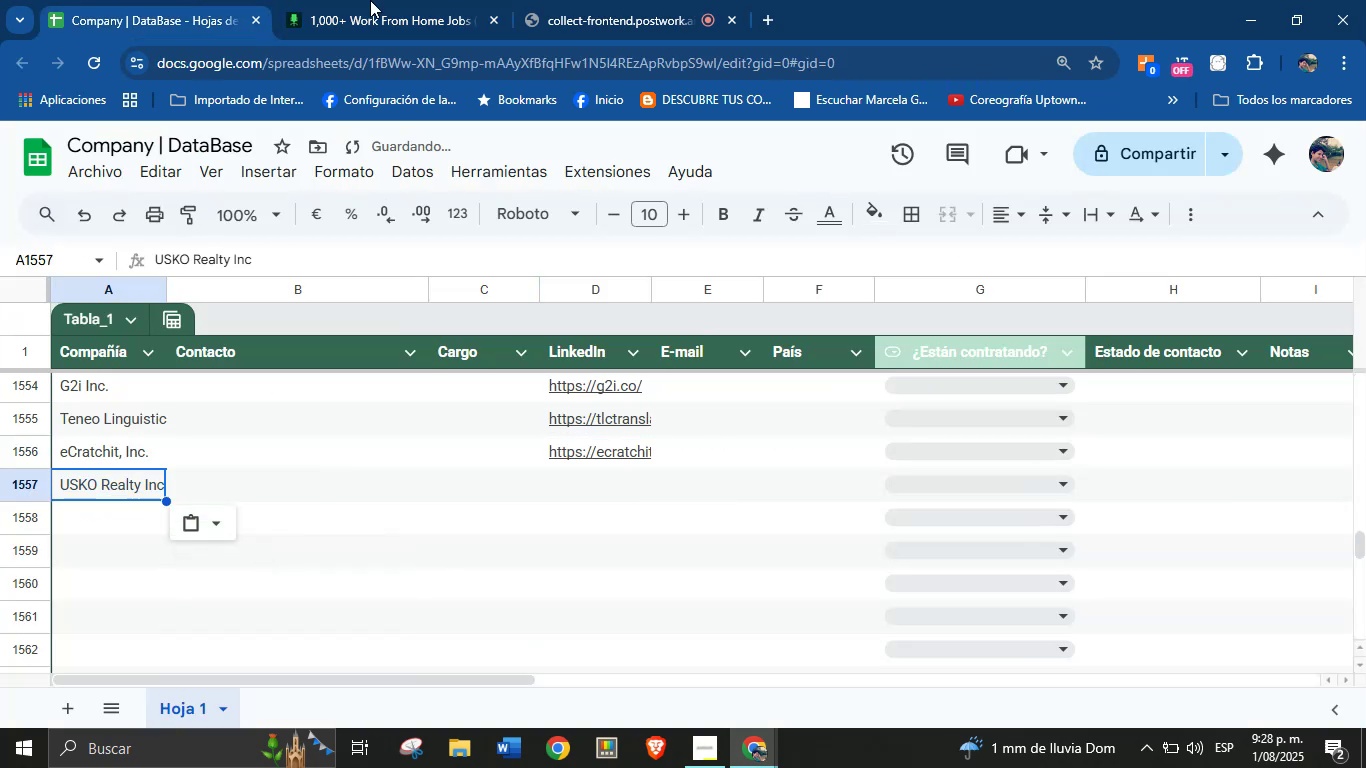 
left_click([375, 0])
 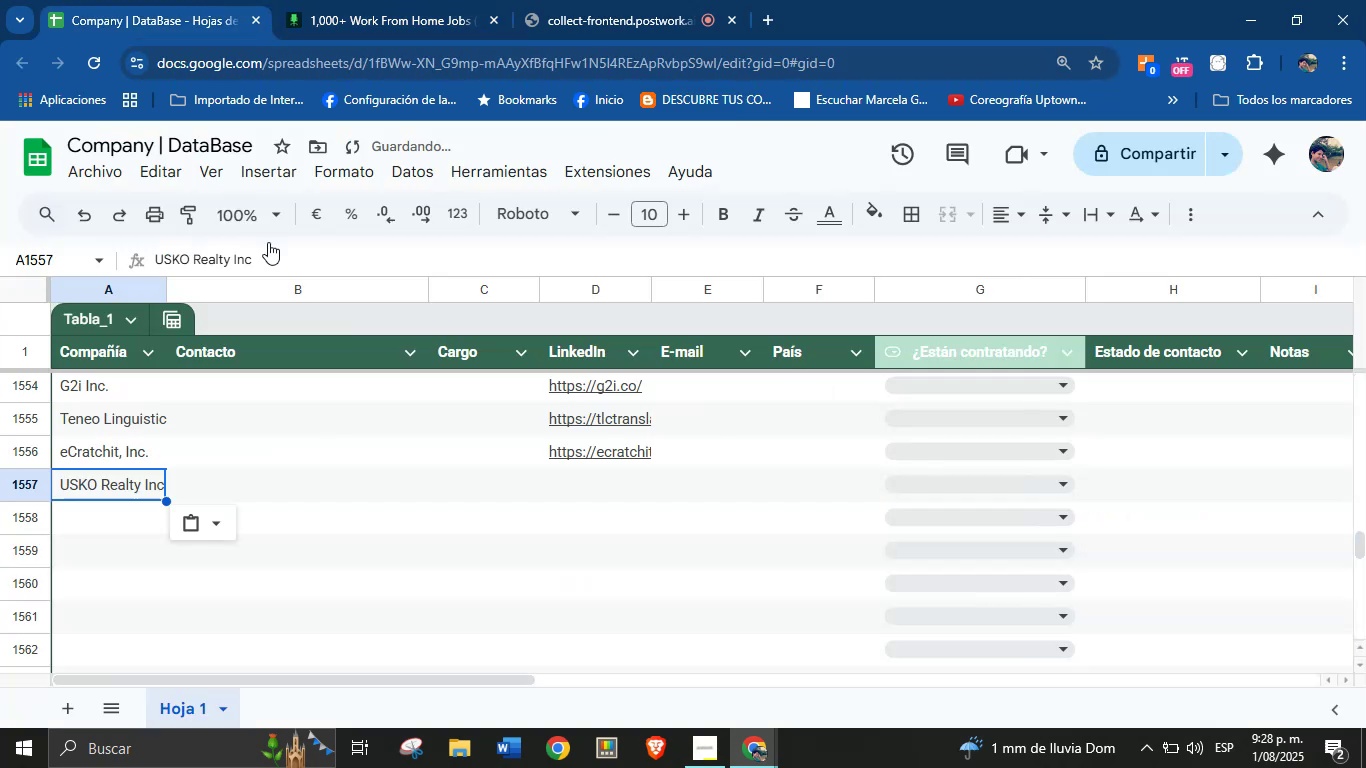 
key(Control+V)
 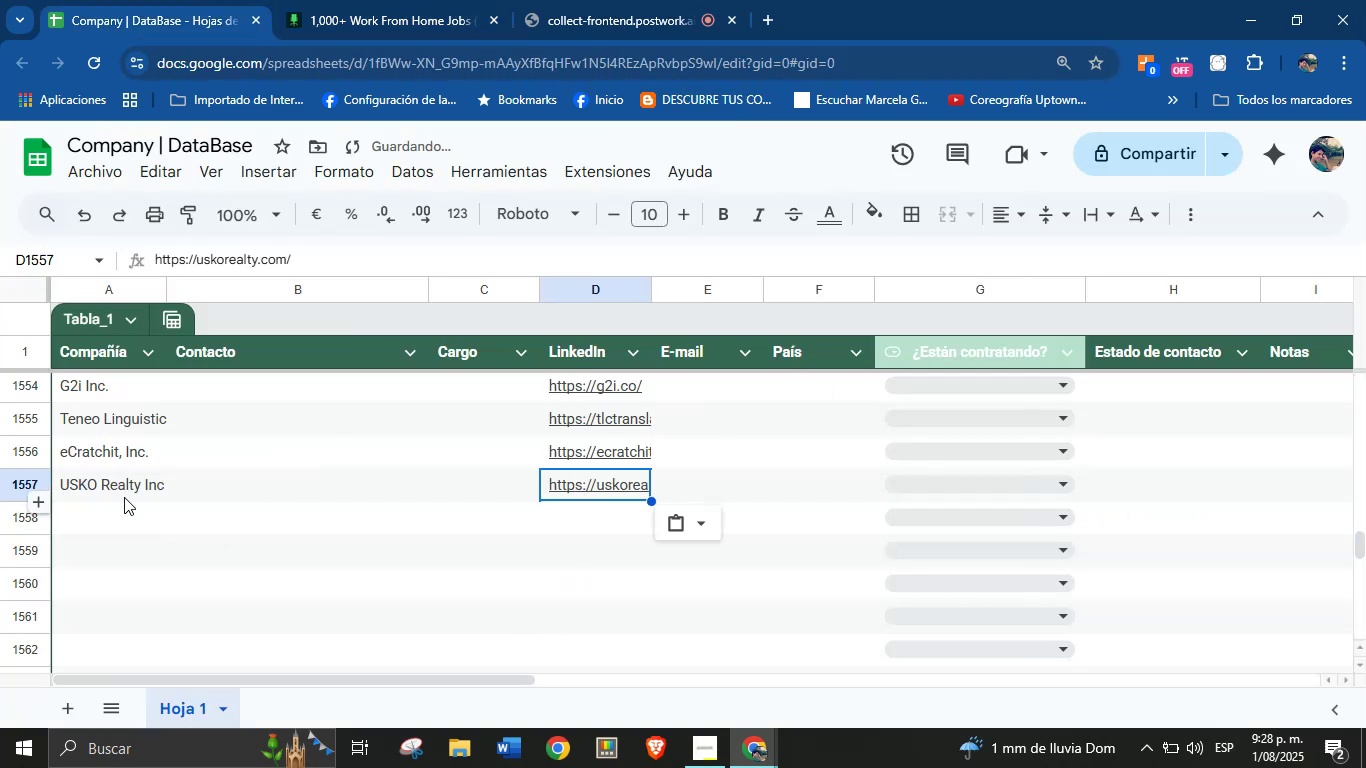 
left_click([122, 514])
 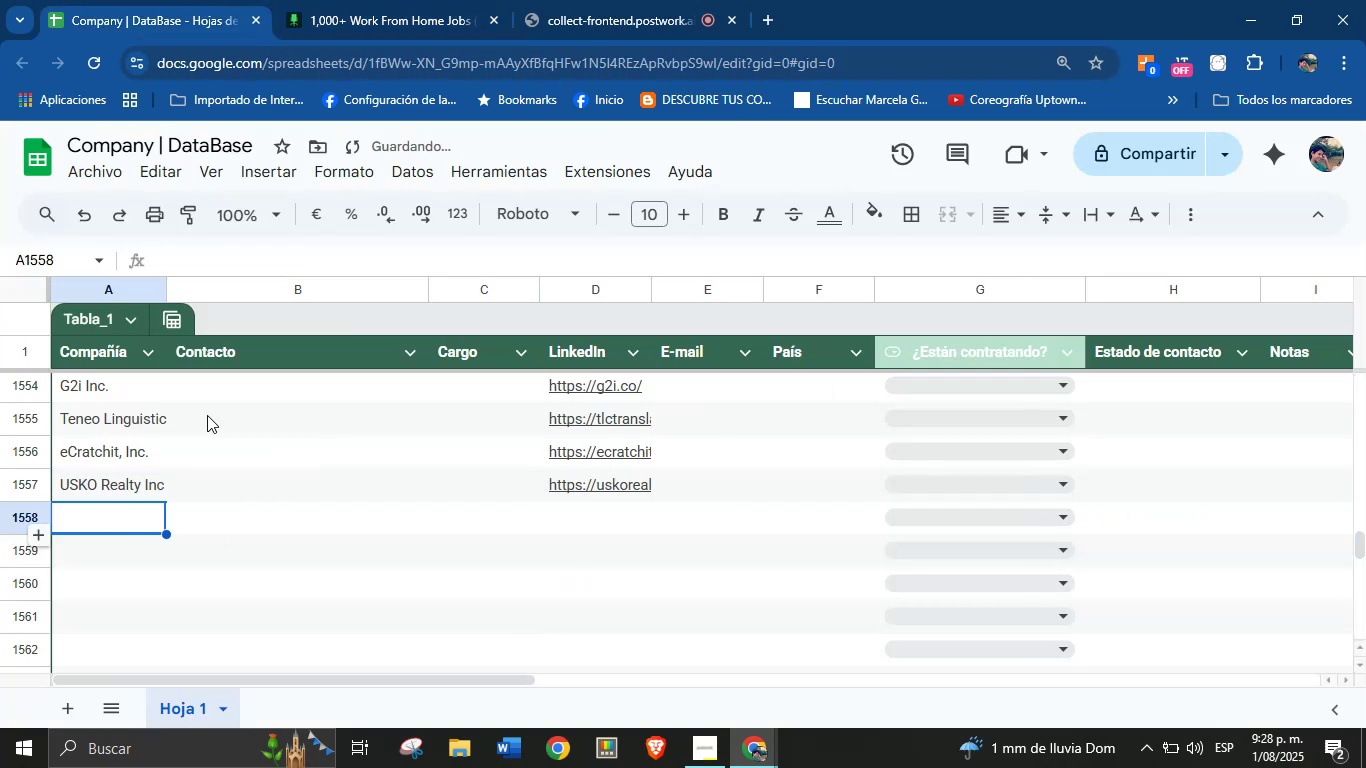 
left_click([356, 0])
 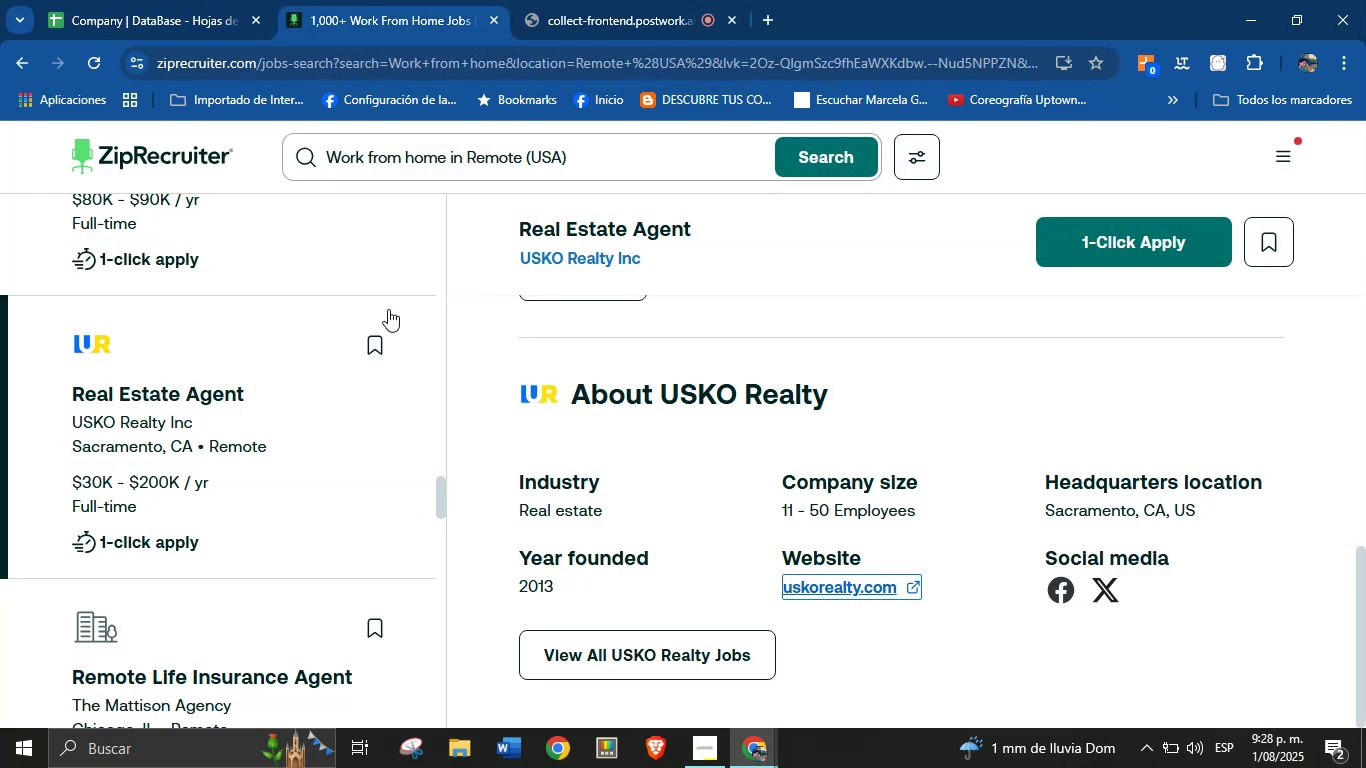 
scroll: coordinate [232, 492], scroll_direction: down, amount: 82.0
 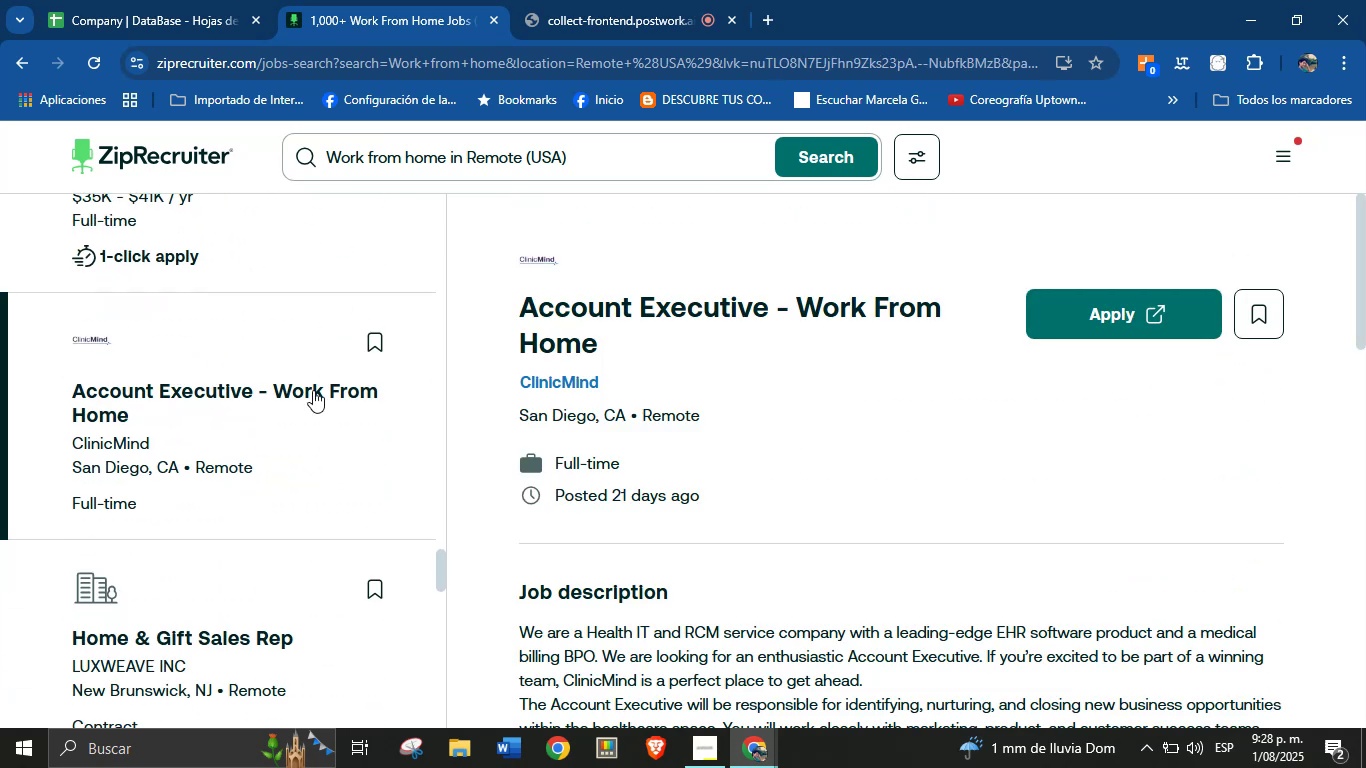 
wait(5.8)
 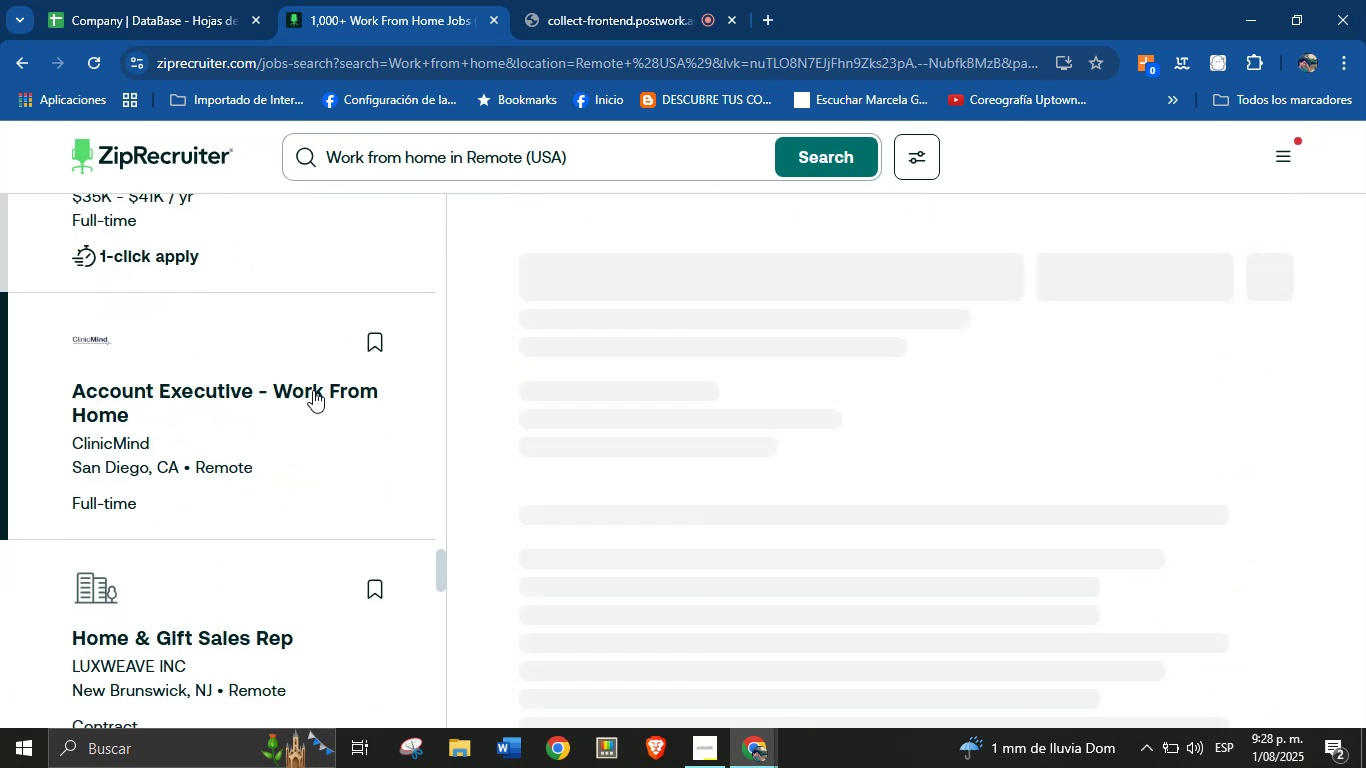 
scroll: coordinate [691, 468], scroll_direction: down, amount: 22.0
 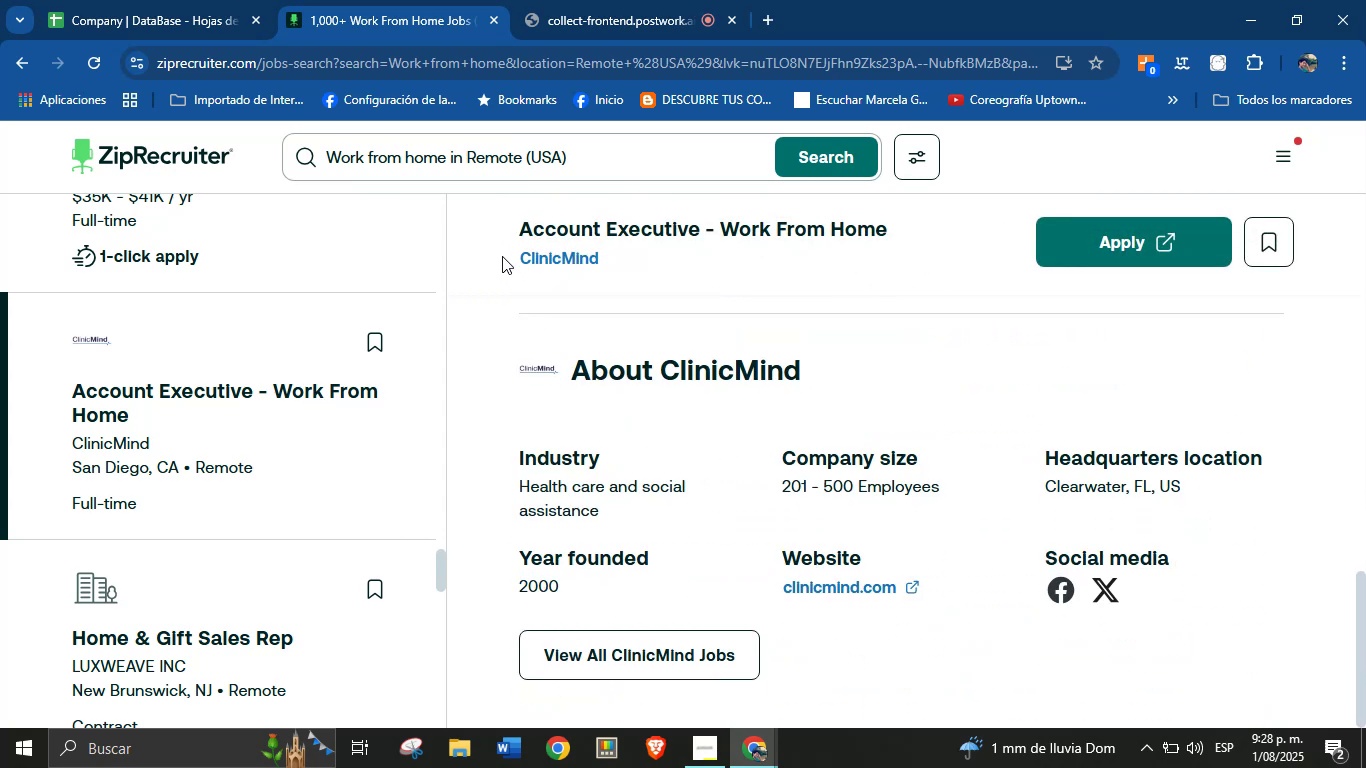 
left_click_drag(start_coordinate=[507, 271], to_coordinate=[603, 278])
 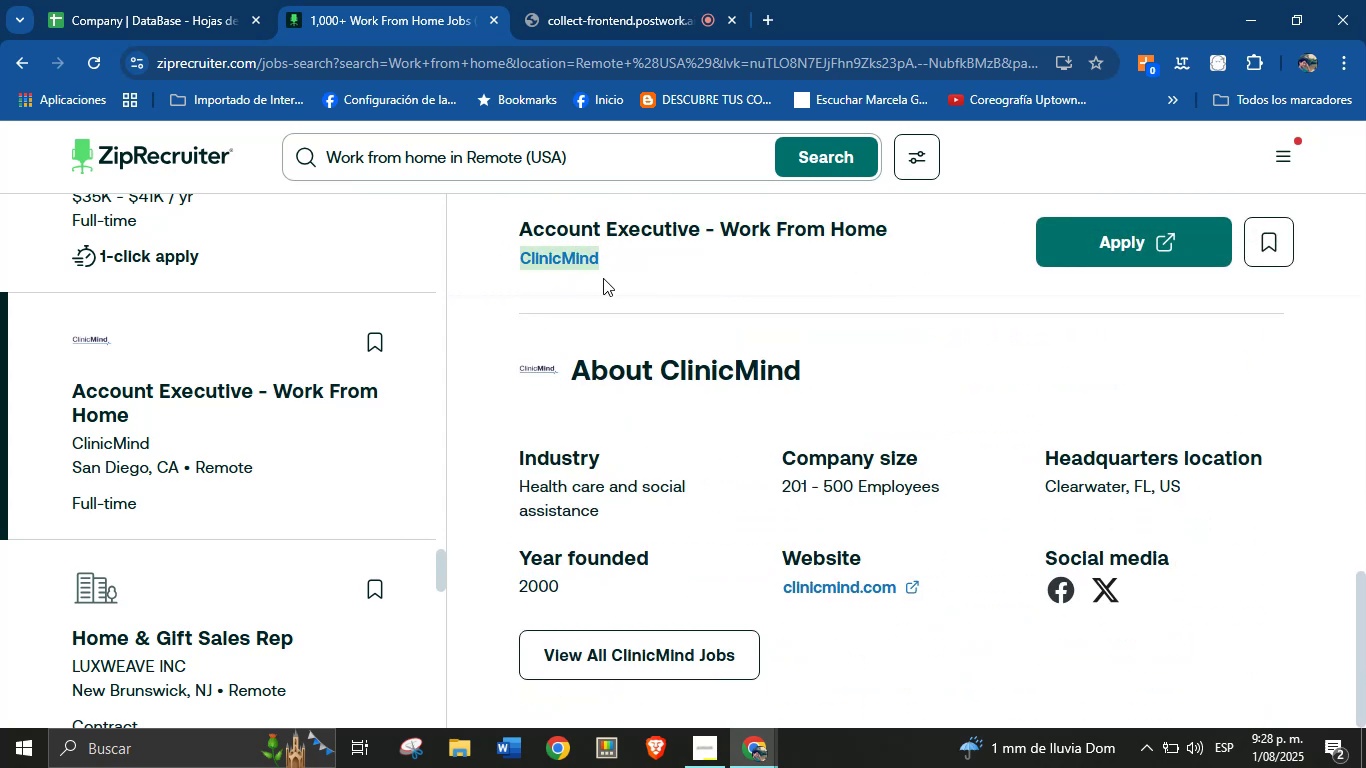 
key(Control+C)
 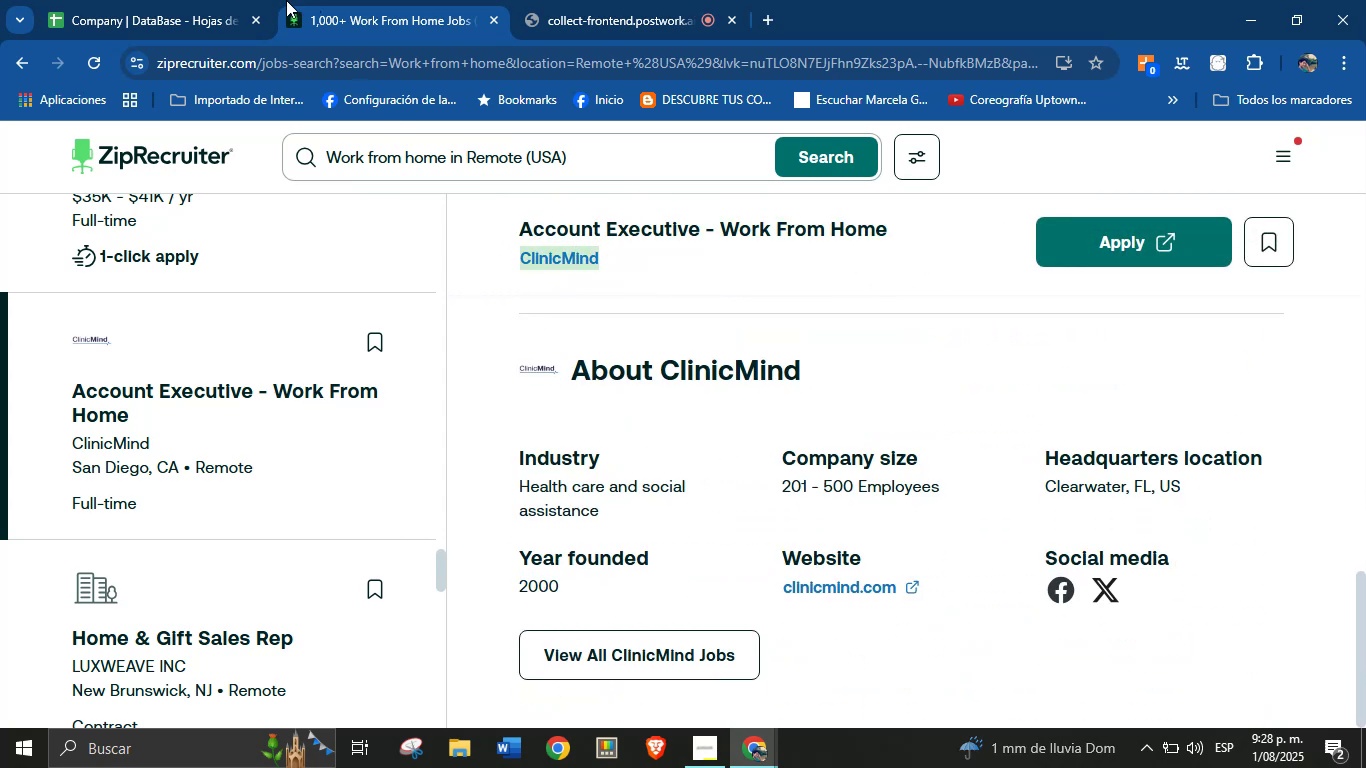 
left_click([218, 0])
 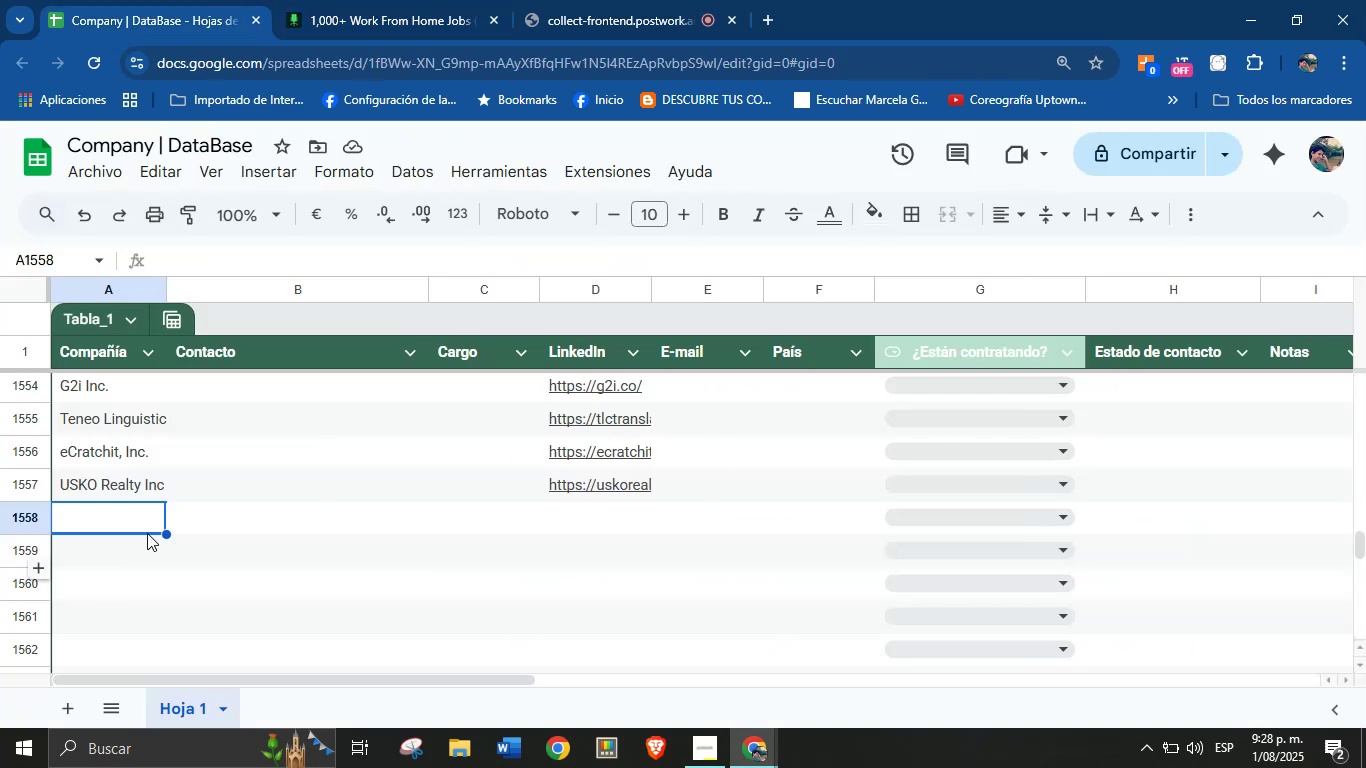 
left_click([141, 519])
 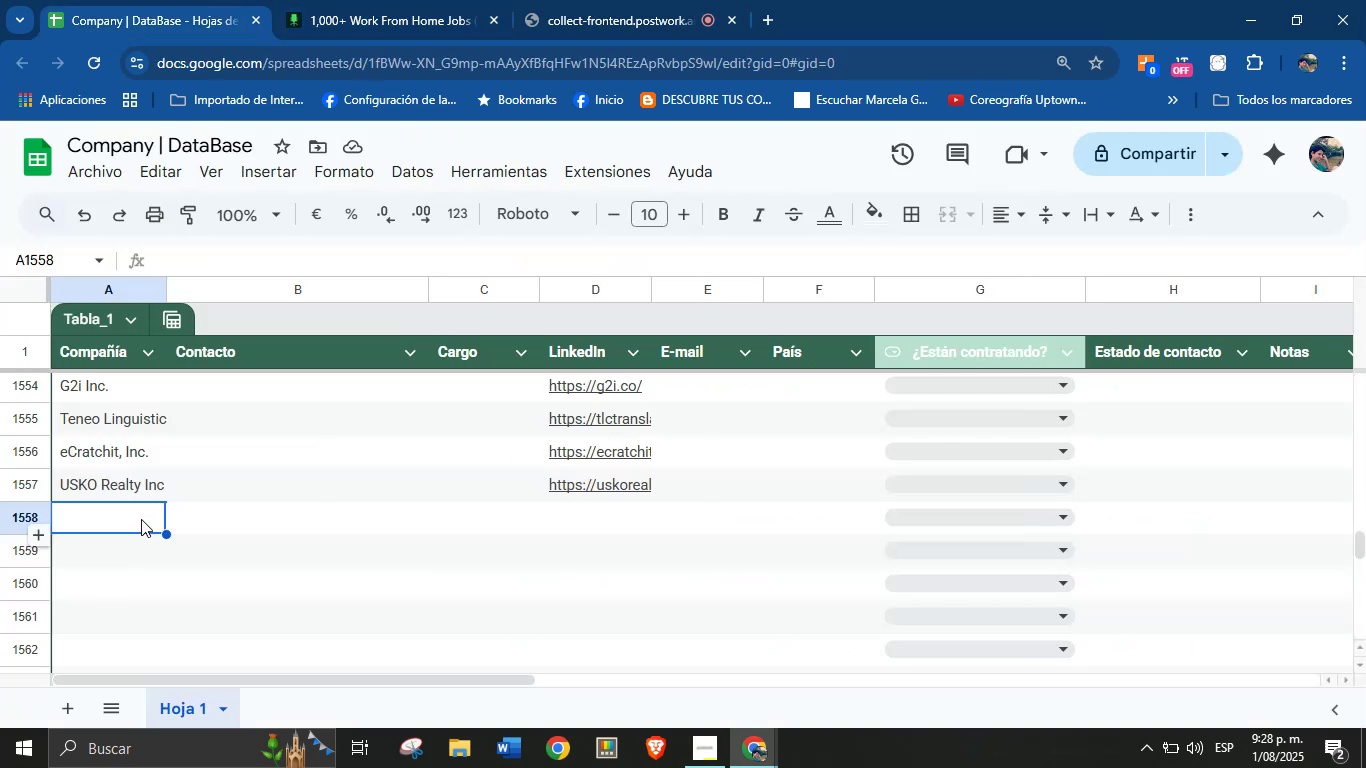 
key(Control+V)
 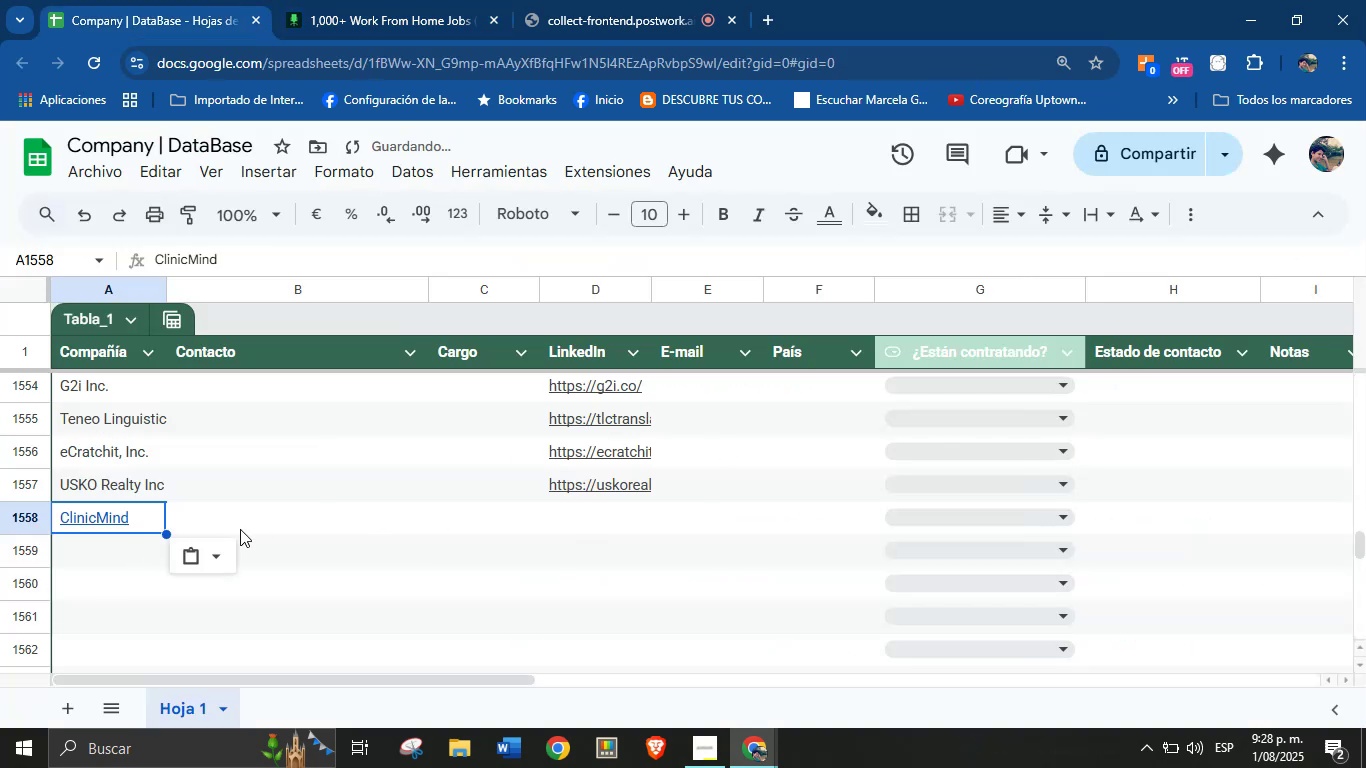 
left_click([219, 551])
 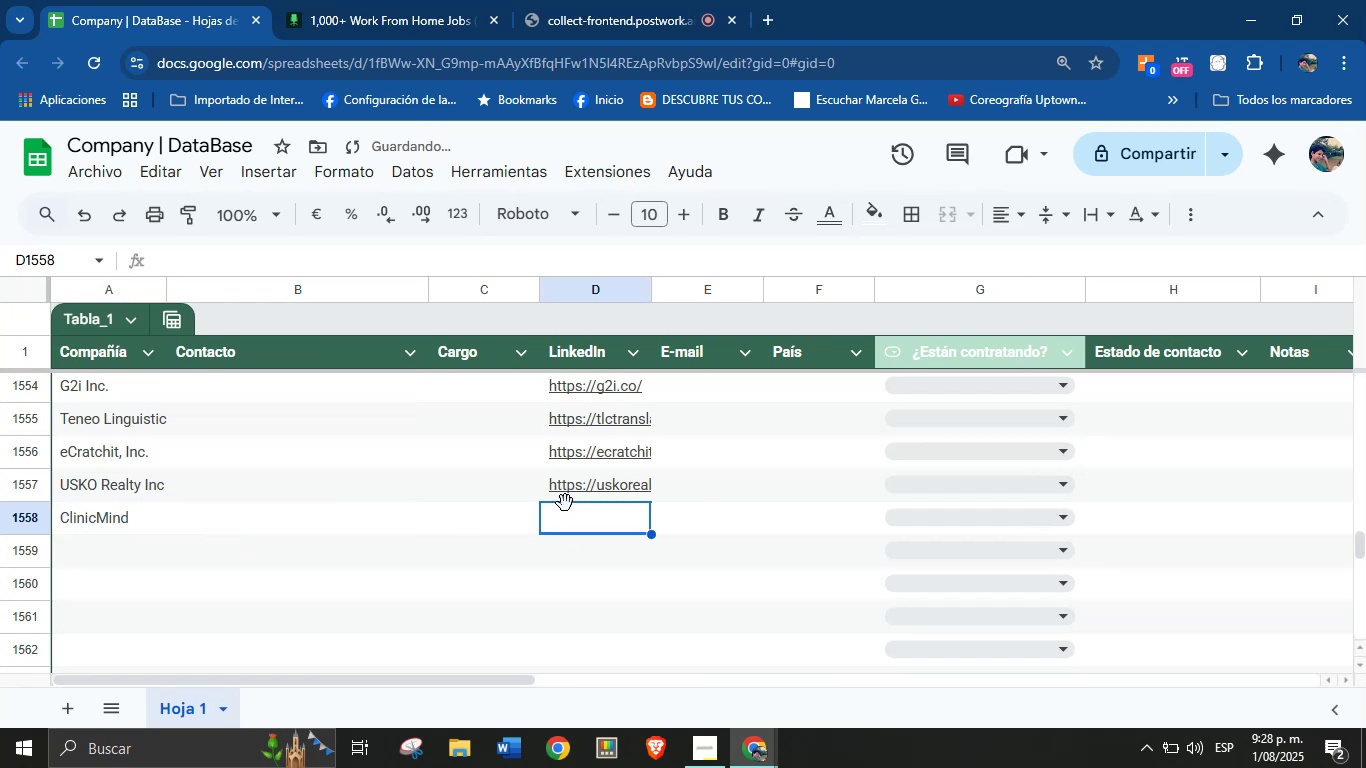 
left_click([418, 0])
 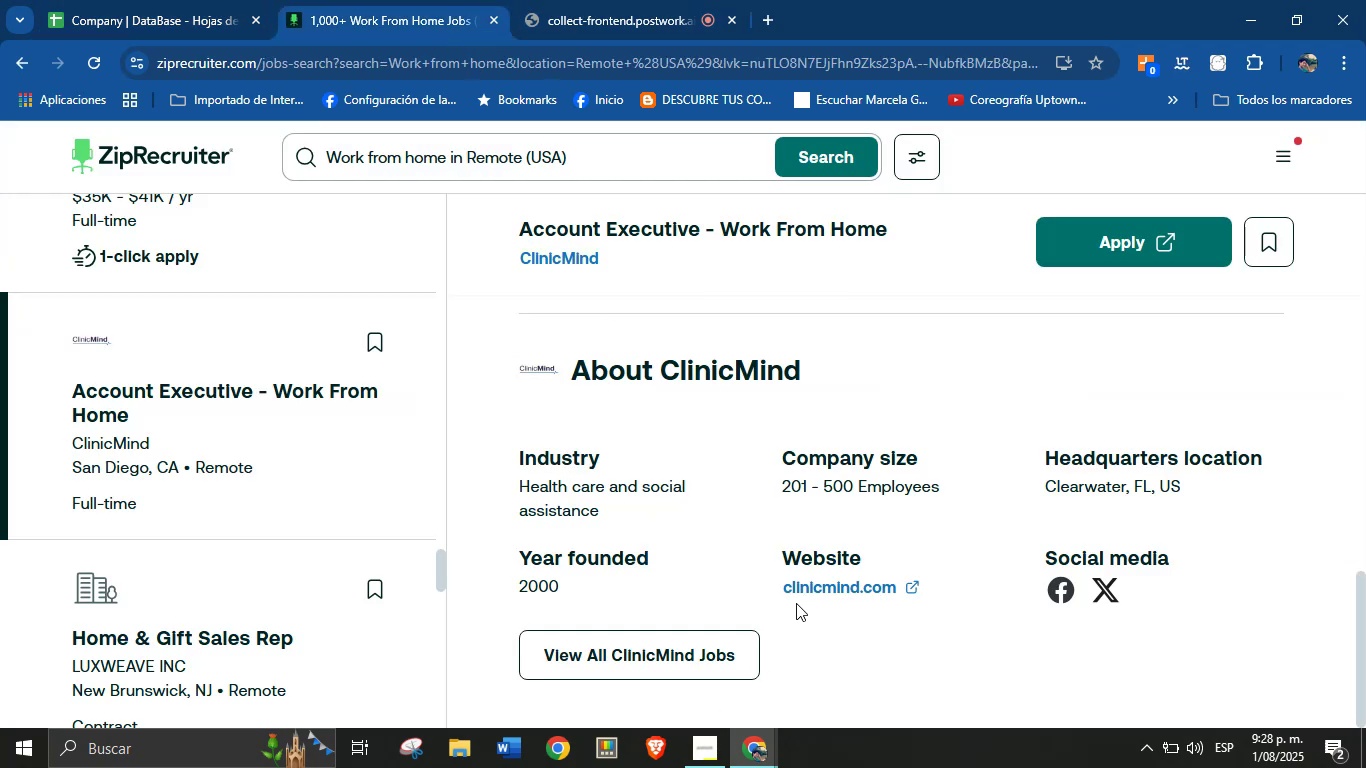 
right_click([804, 590])
 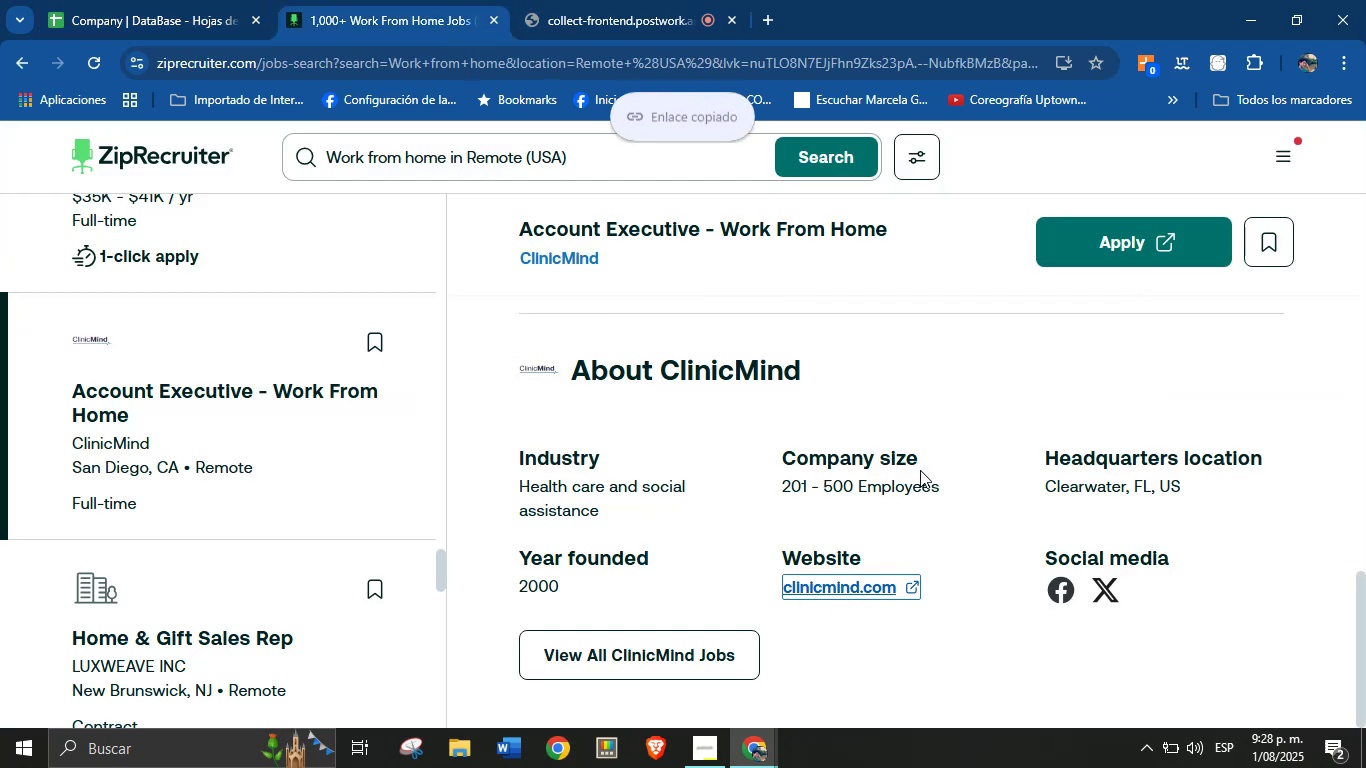 
left_click([209, 0])
 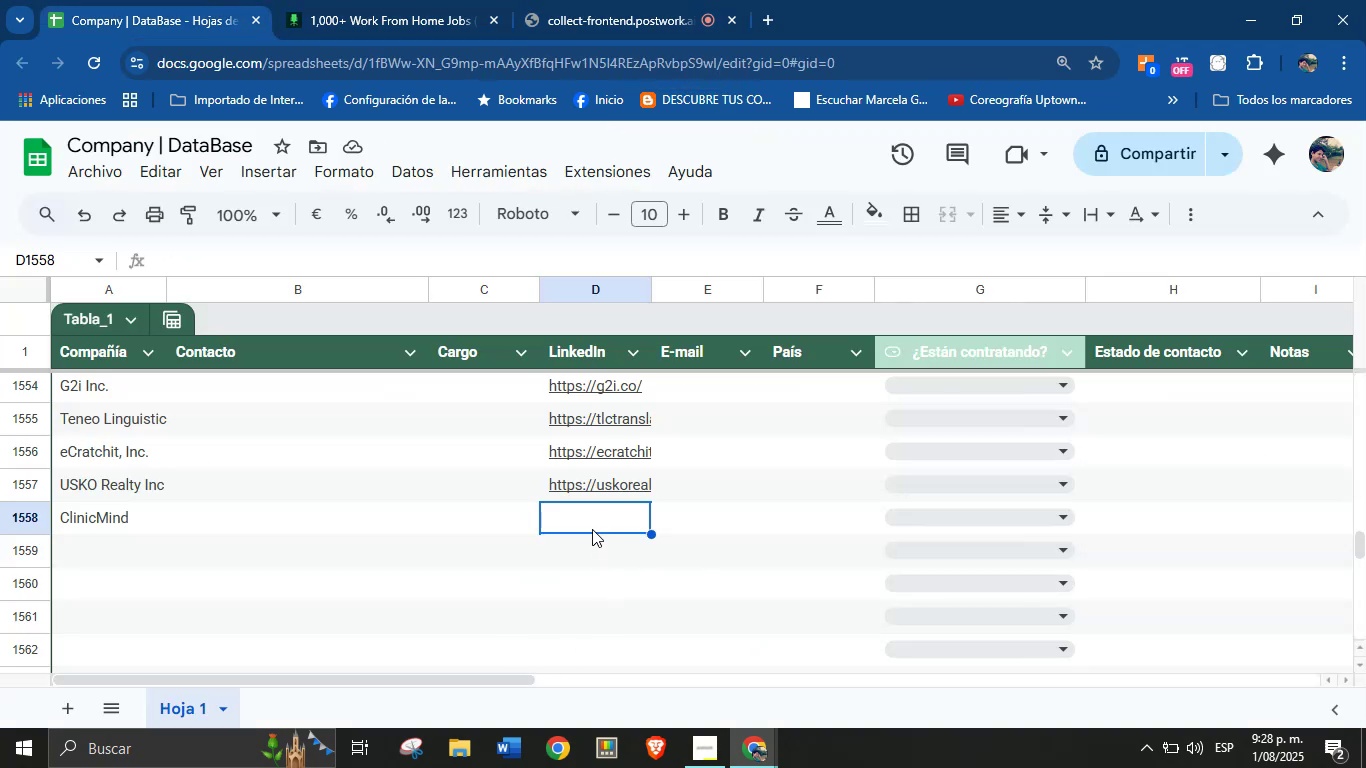 
key(Control+V)
 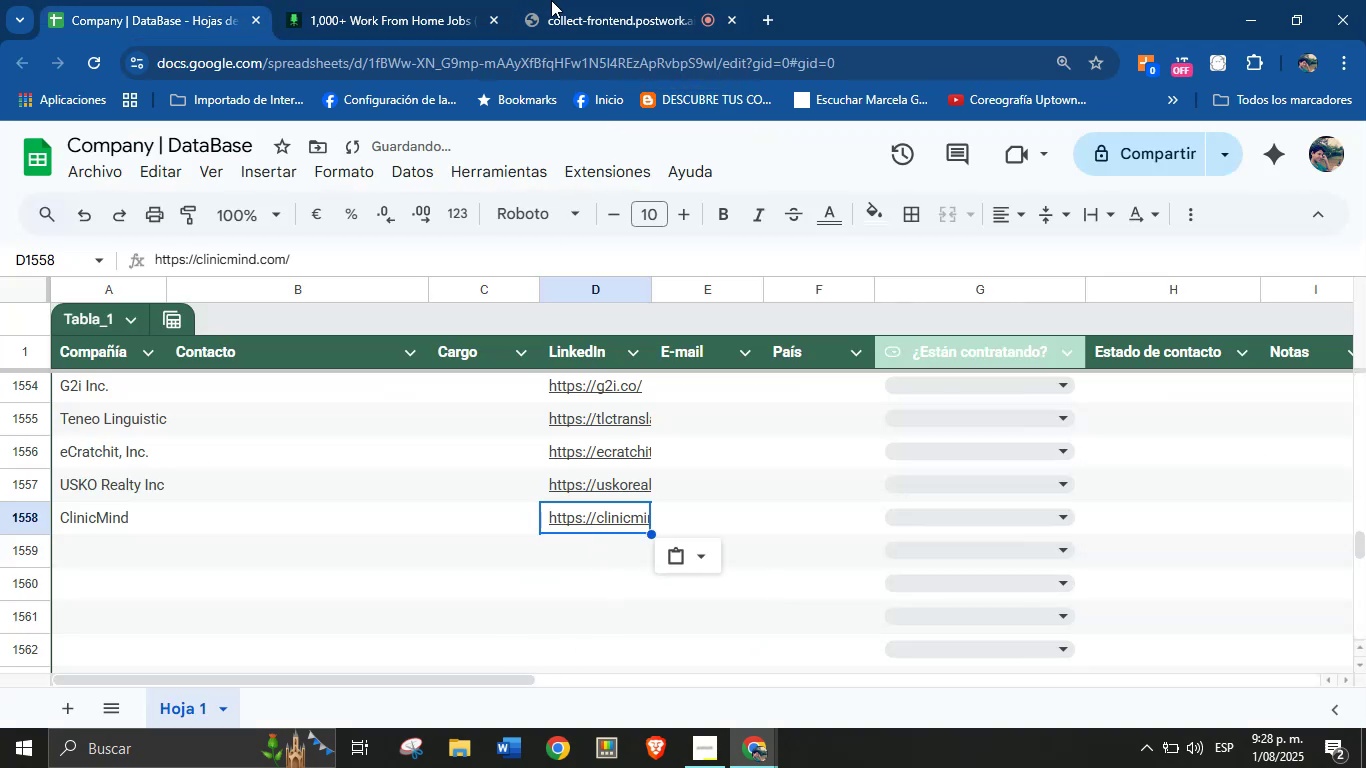 
left_click([608, 0])
 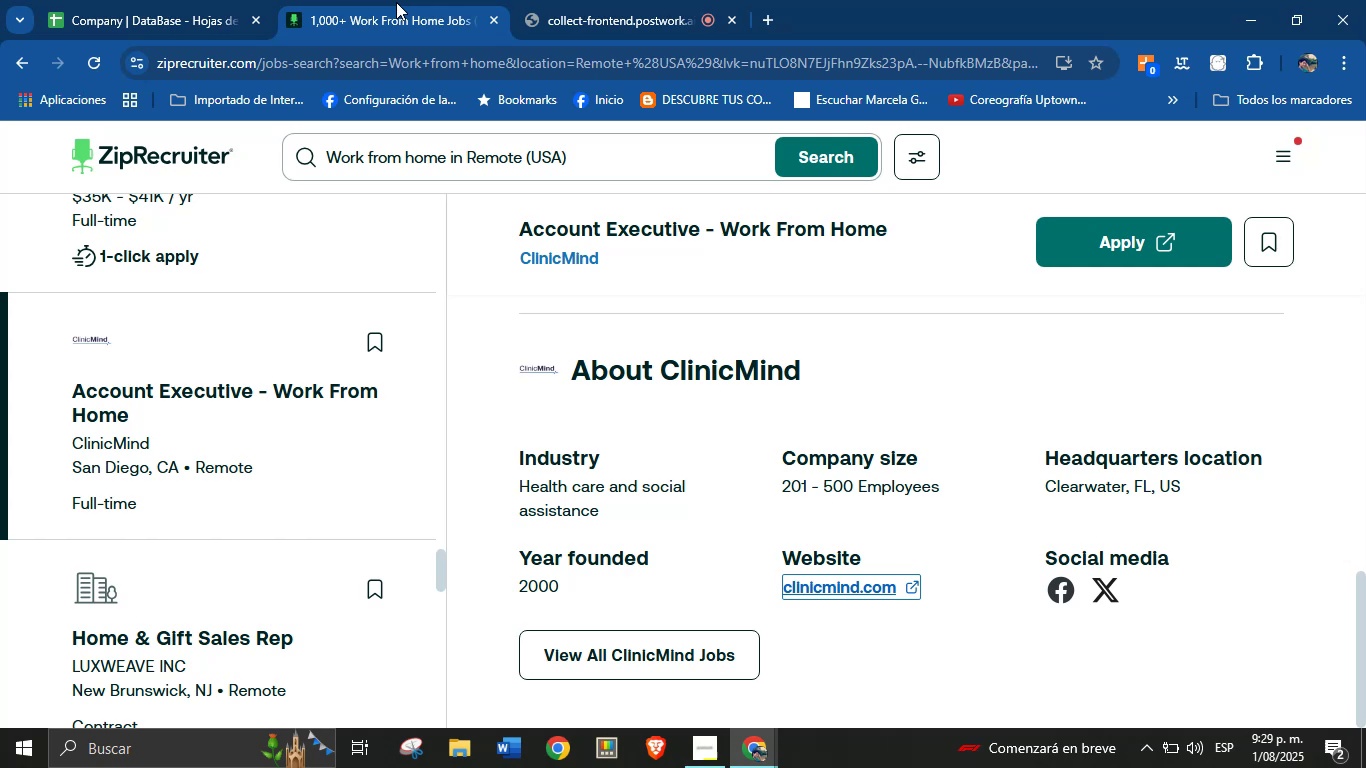 
wait(52.44)
 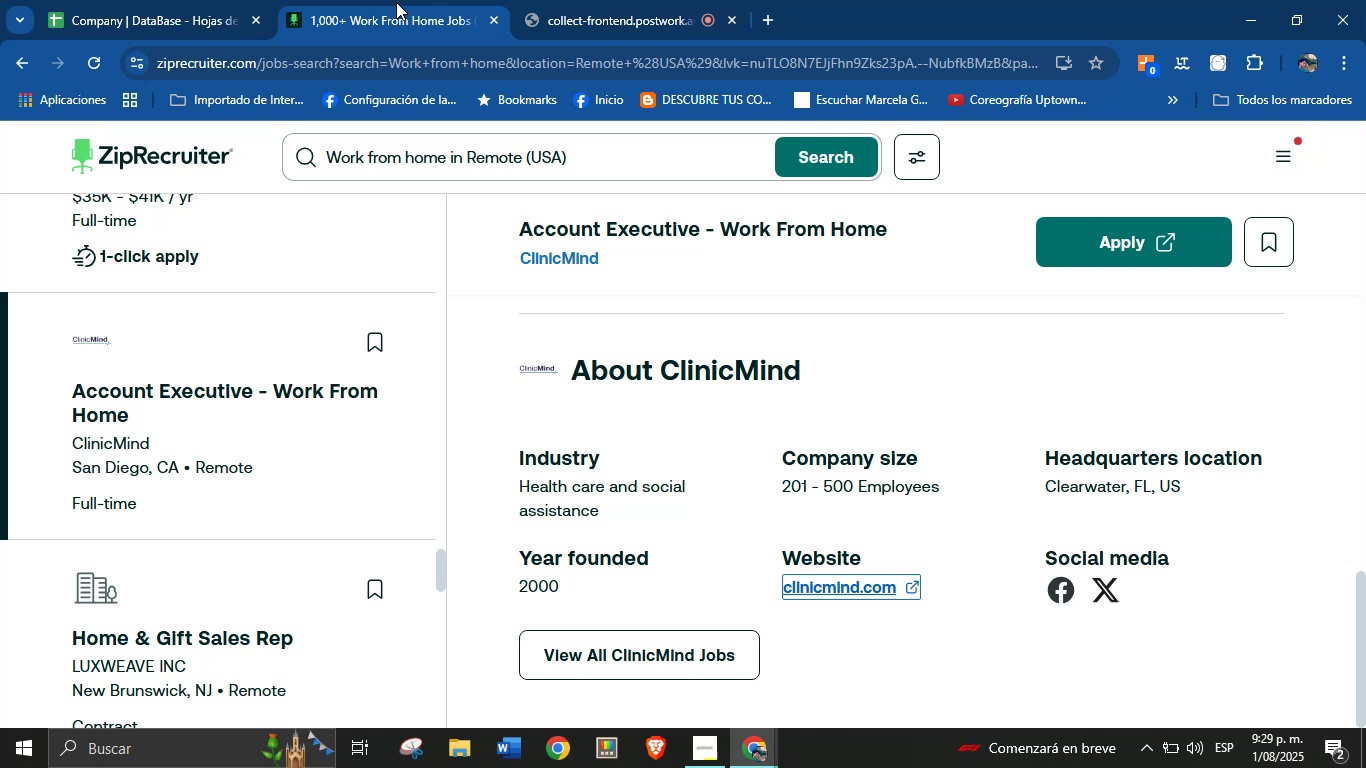 
left_click([141, 0])
 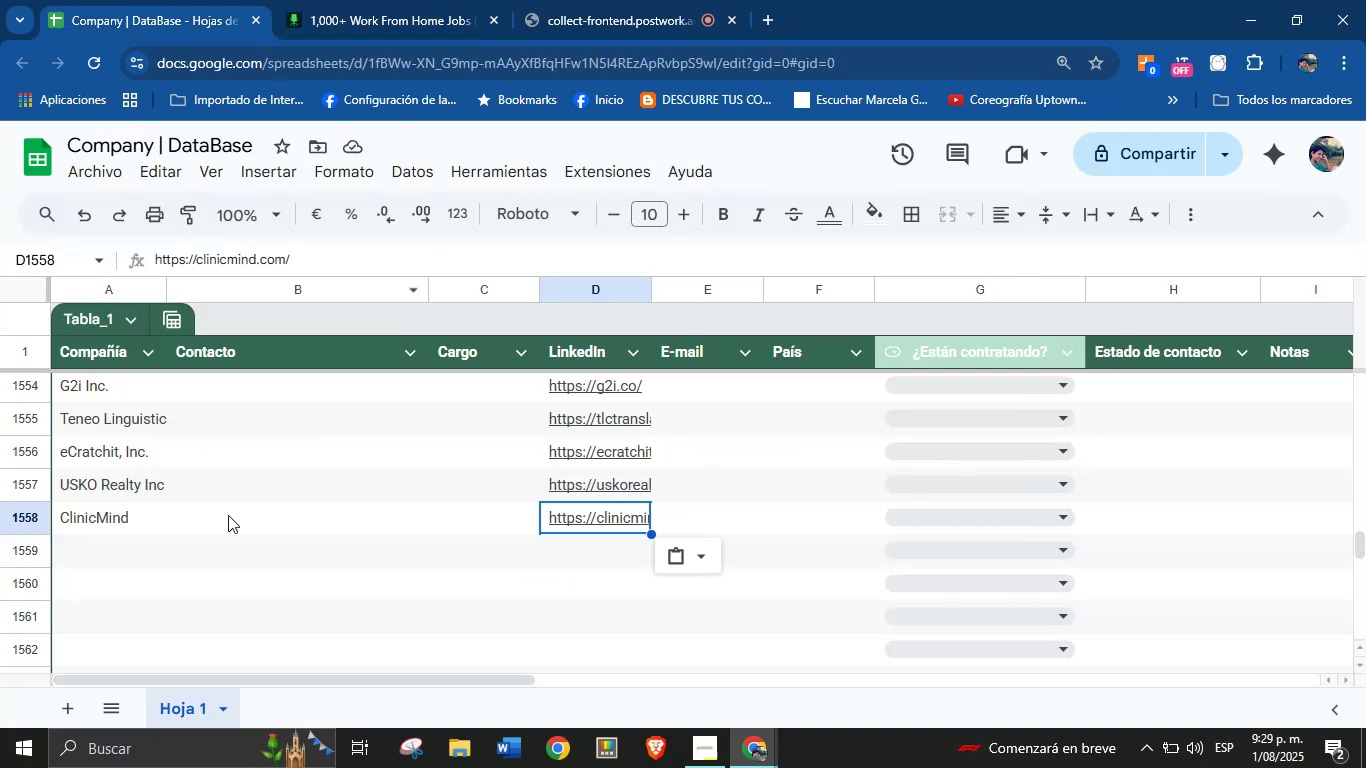 
left_click([120, 551])
 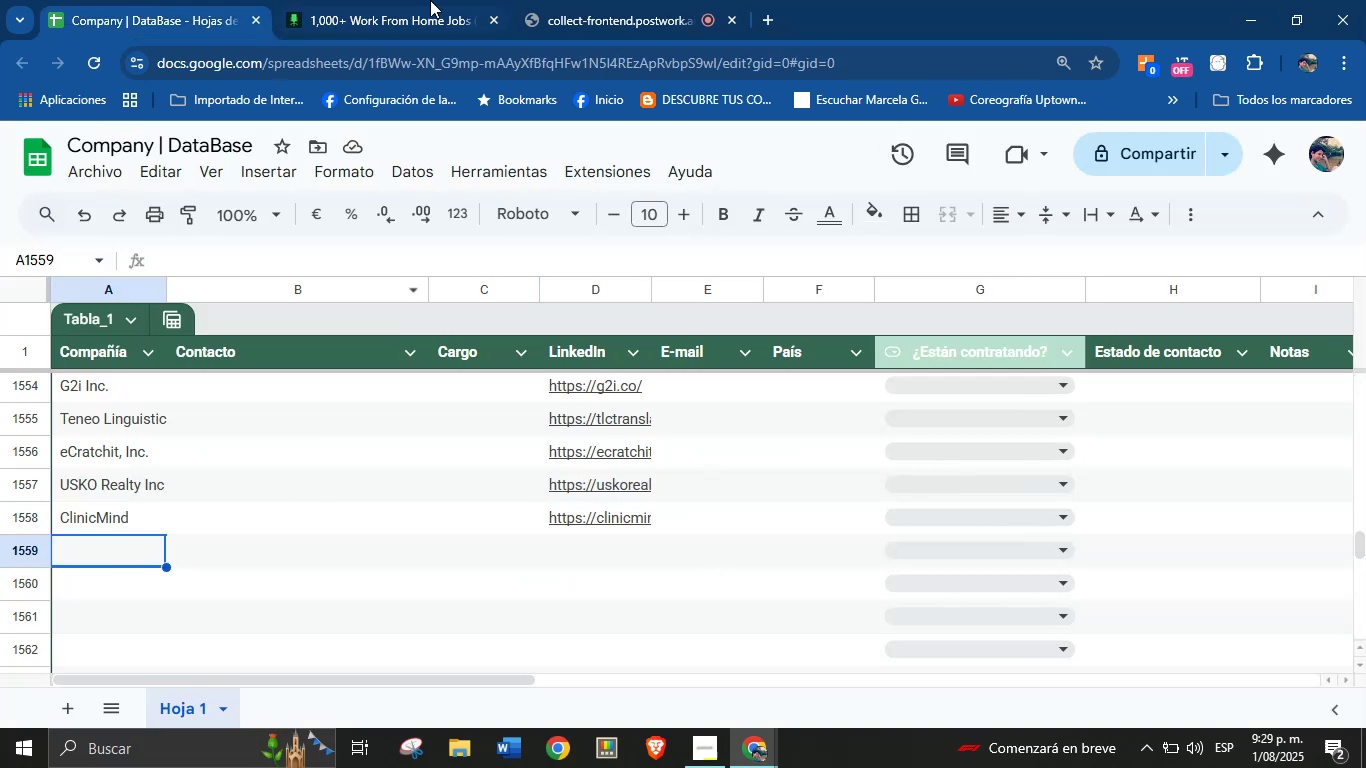 
left_click([463, 0])
 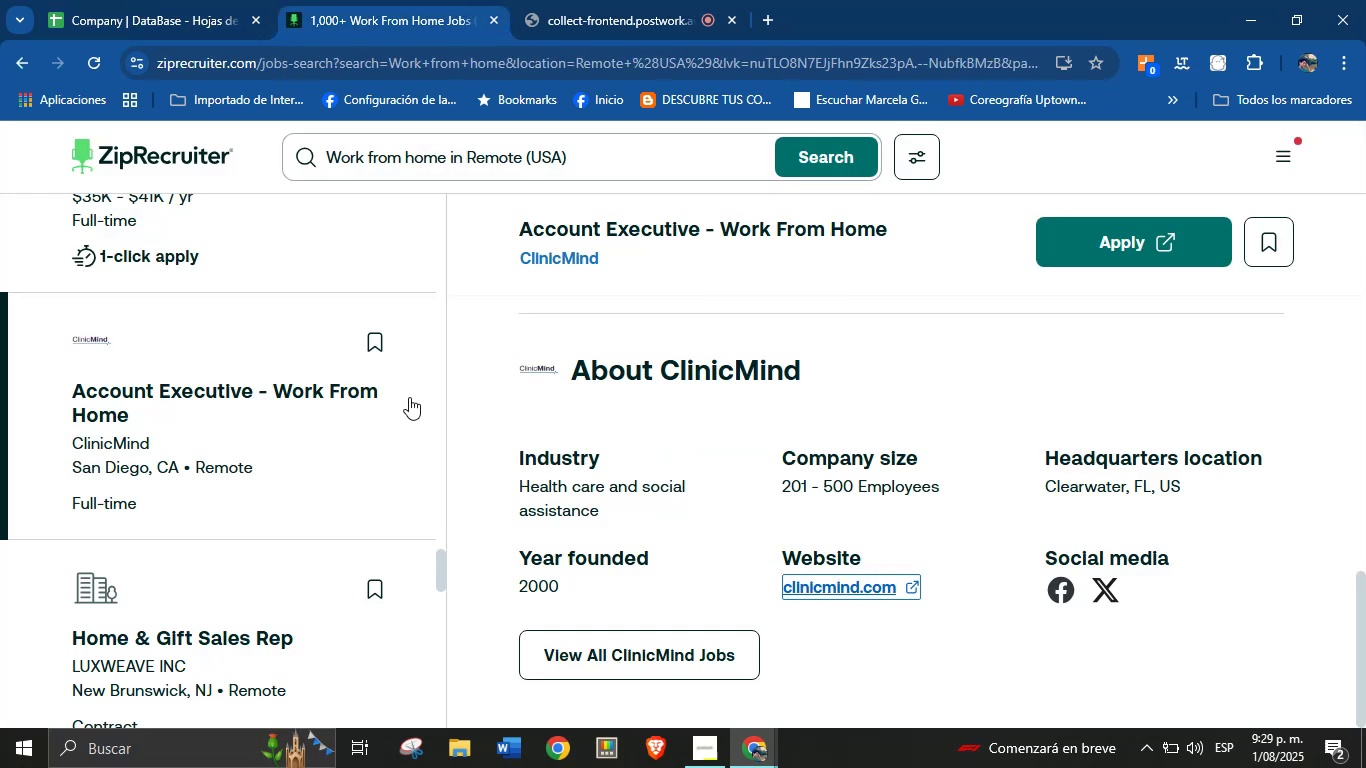 
scroll: coordinate [245, 482], scroll_direction: down, amount: 60.0
 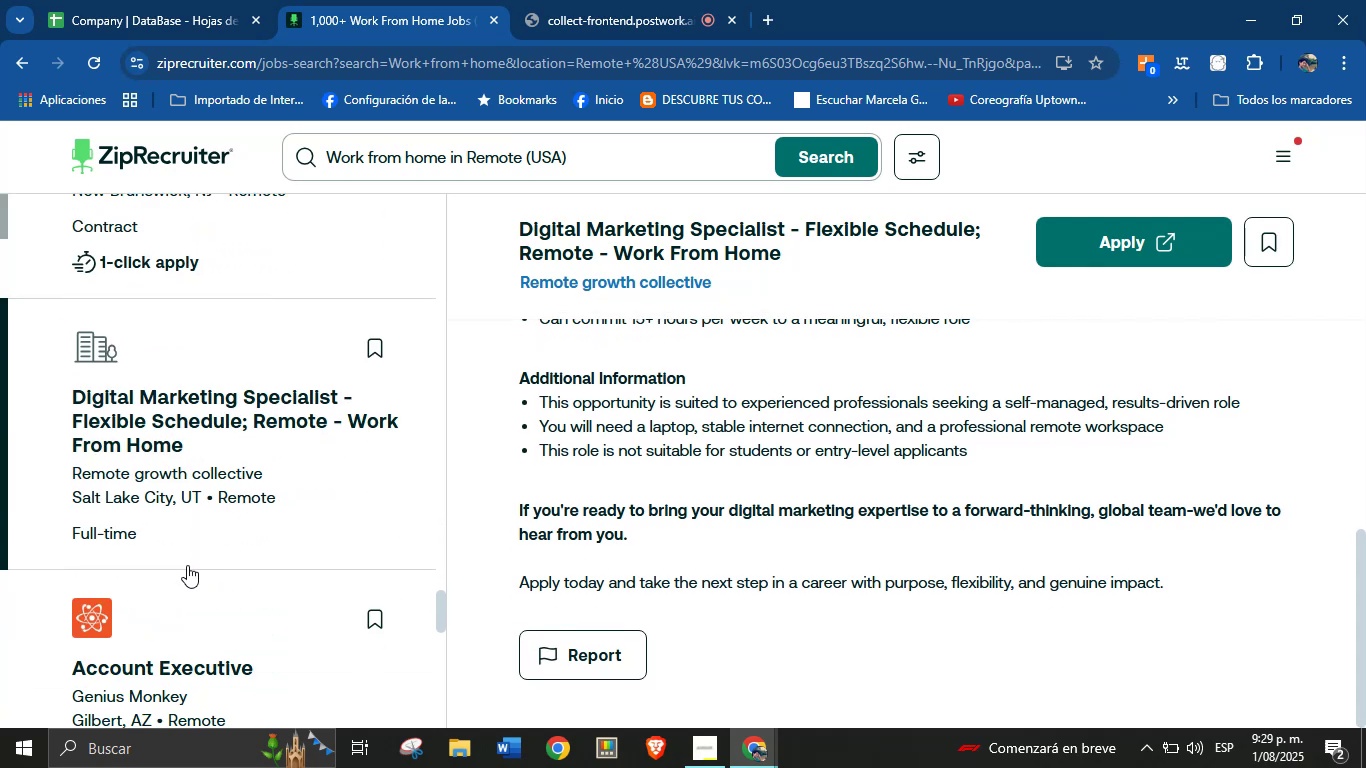 
left_click([175, 596])
 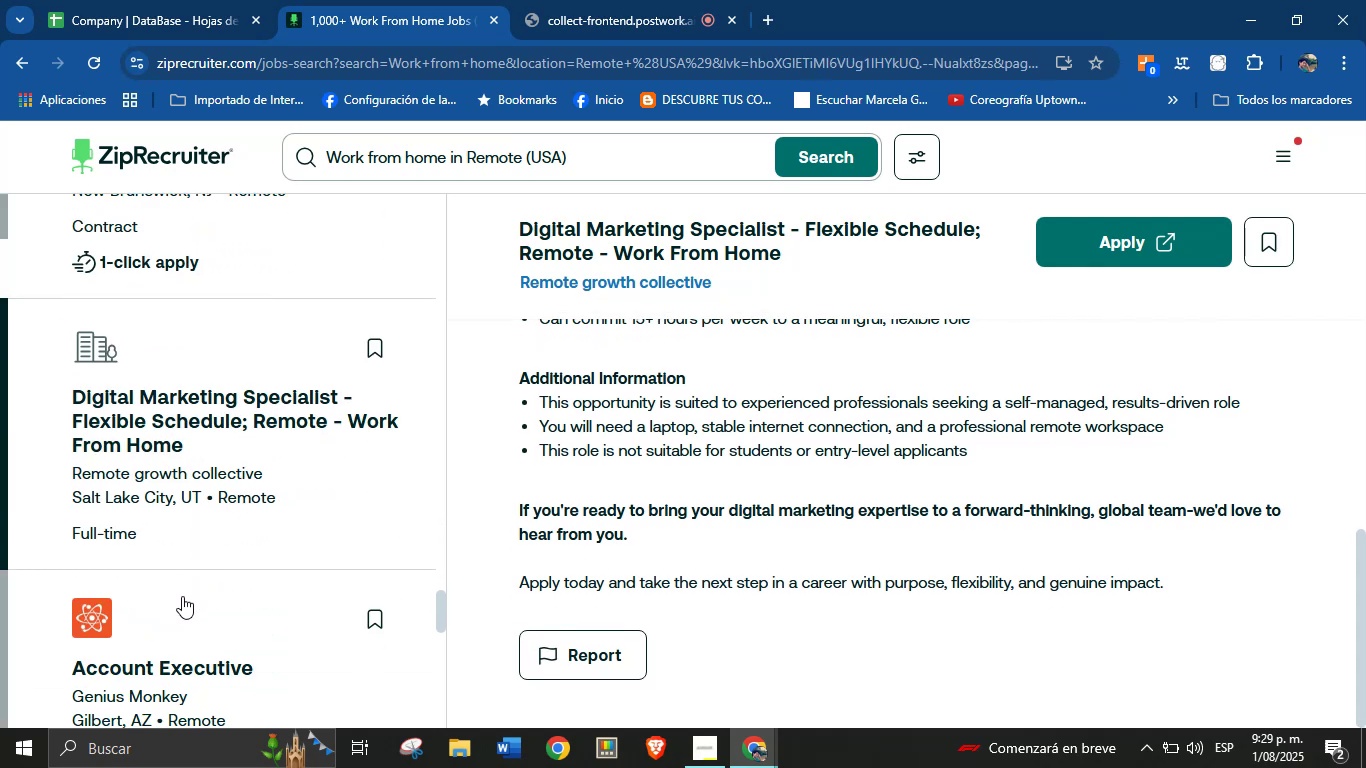 
scroll: coordinate [693, 382], scroll_direction: down, amount: 32.0
 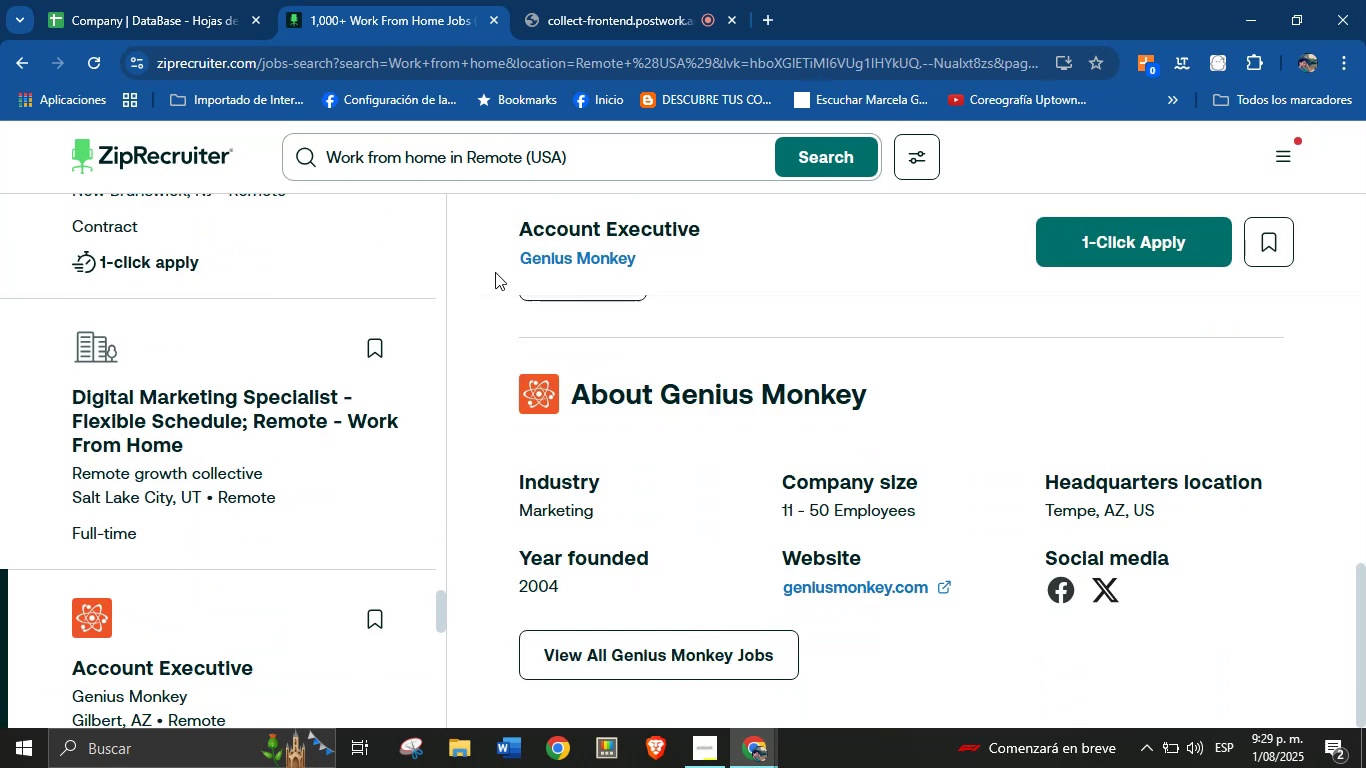 
left_click_drag(start_coordinate=[498, 261], to_coordinate=[646, 264])
 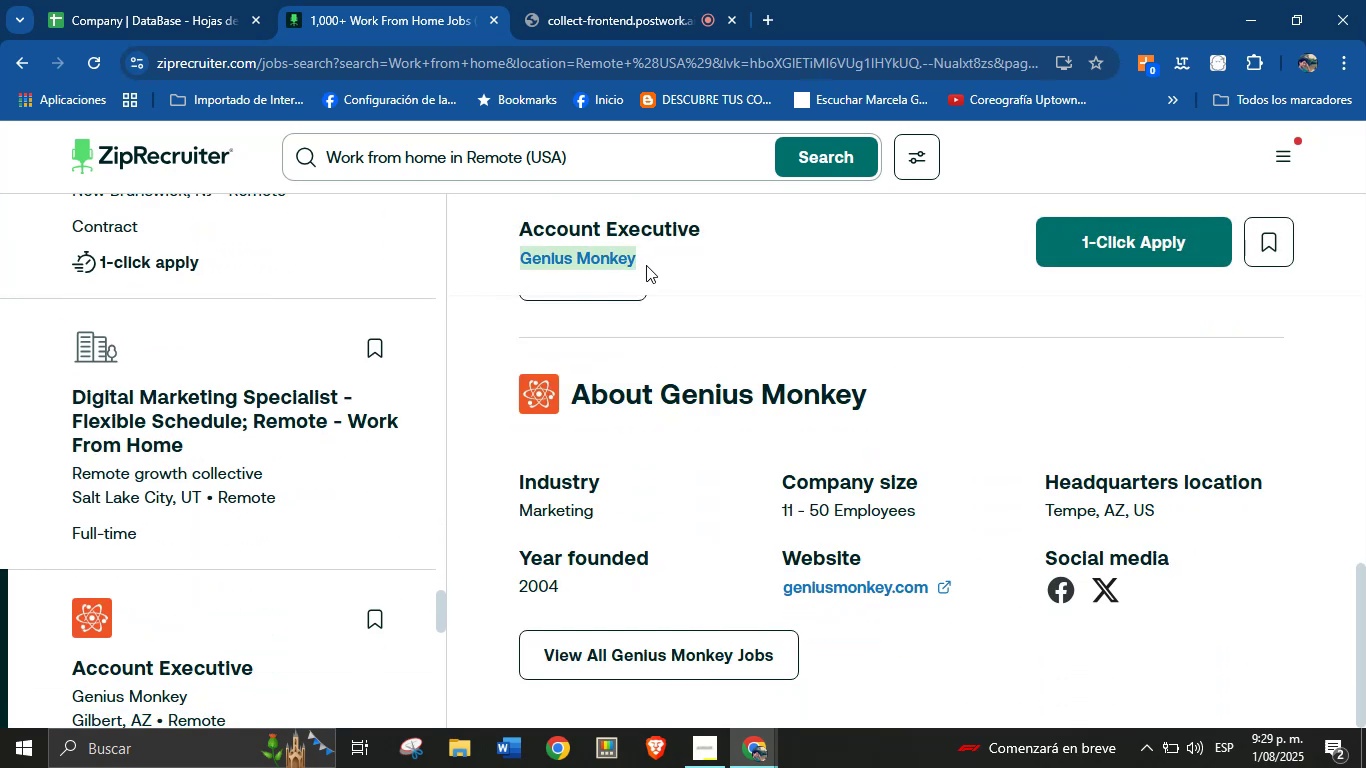 
key(Control+C)
 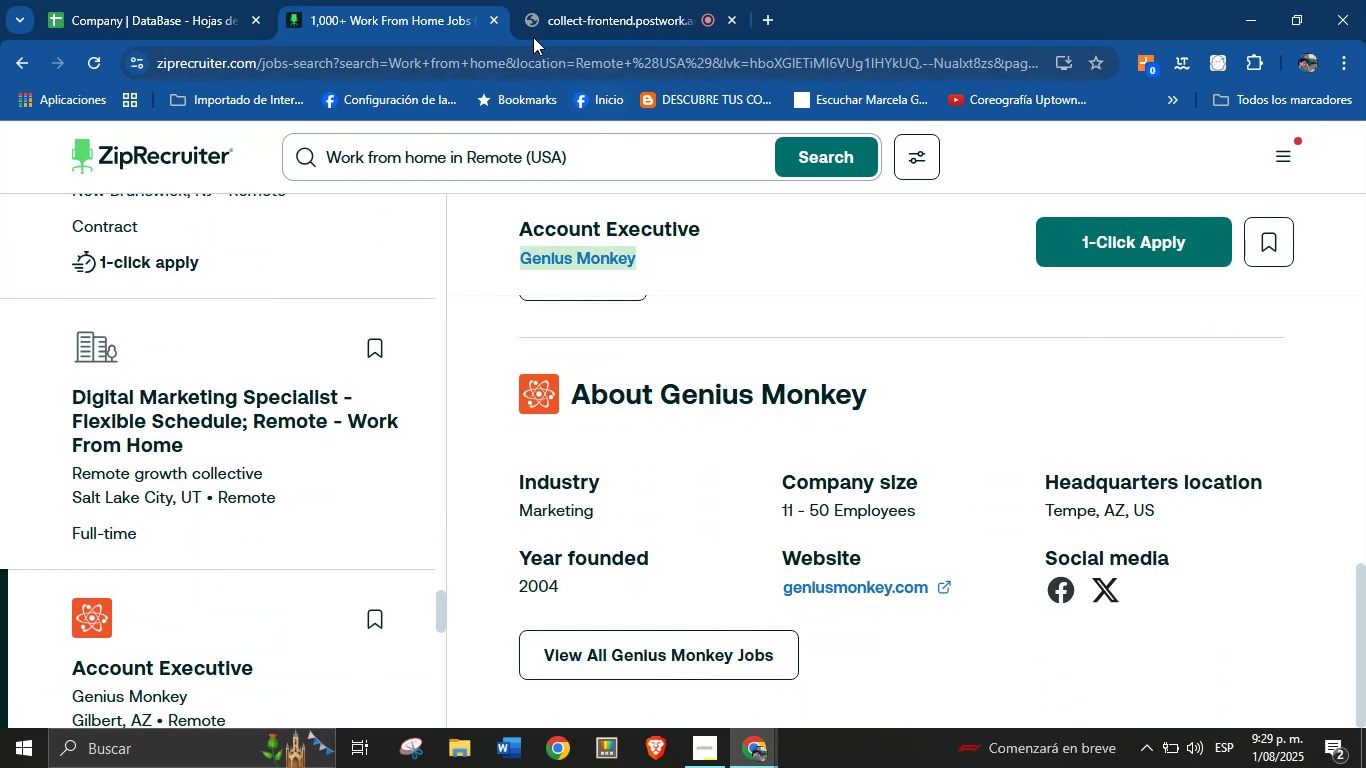 
left_click([163, 0])
 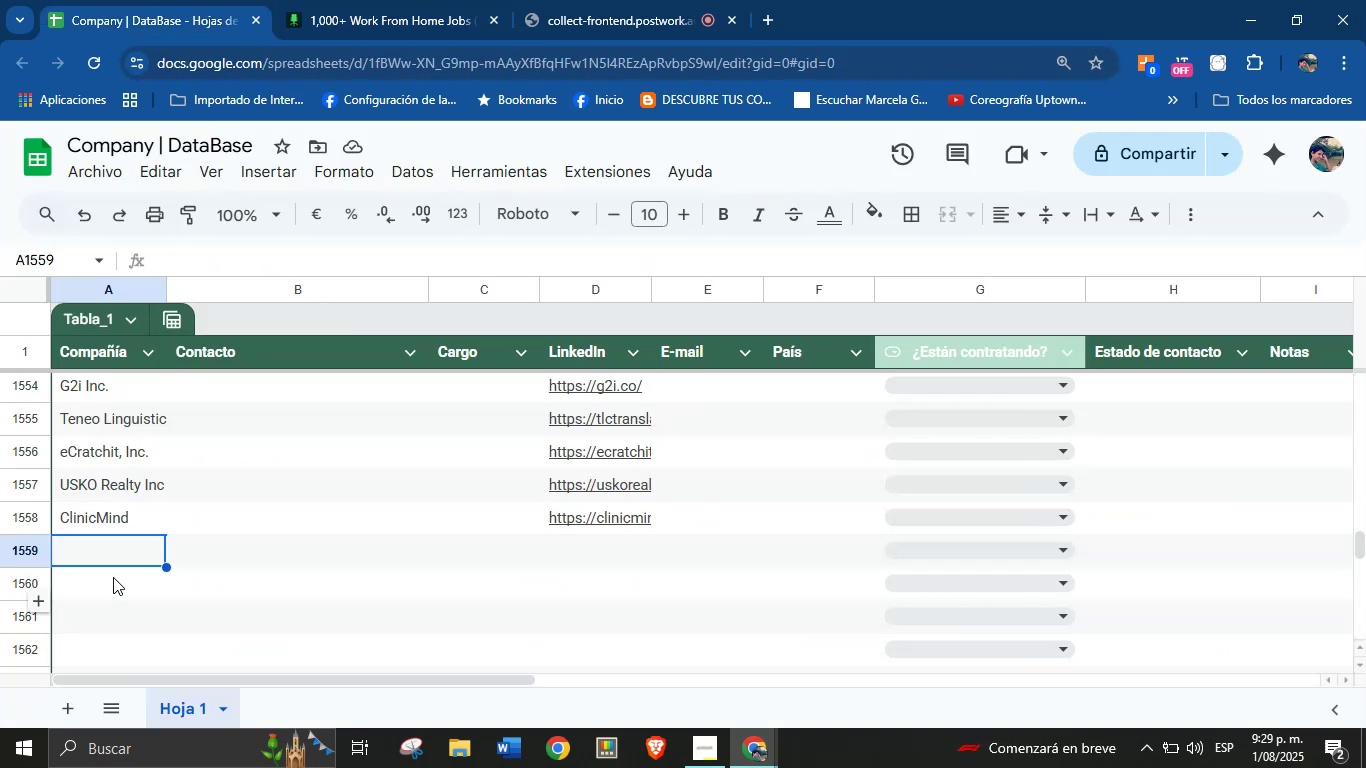 
key(Control+V)
 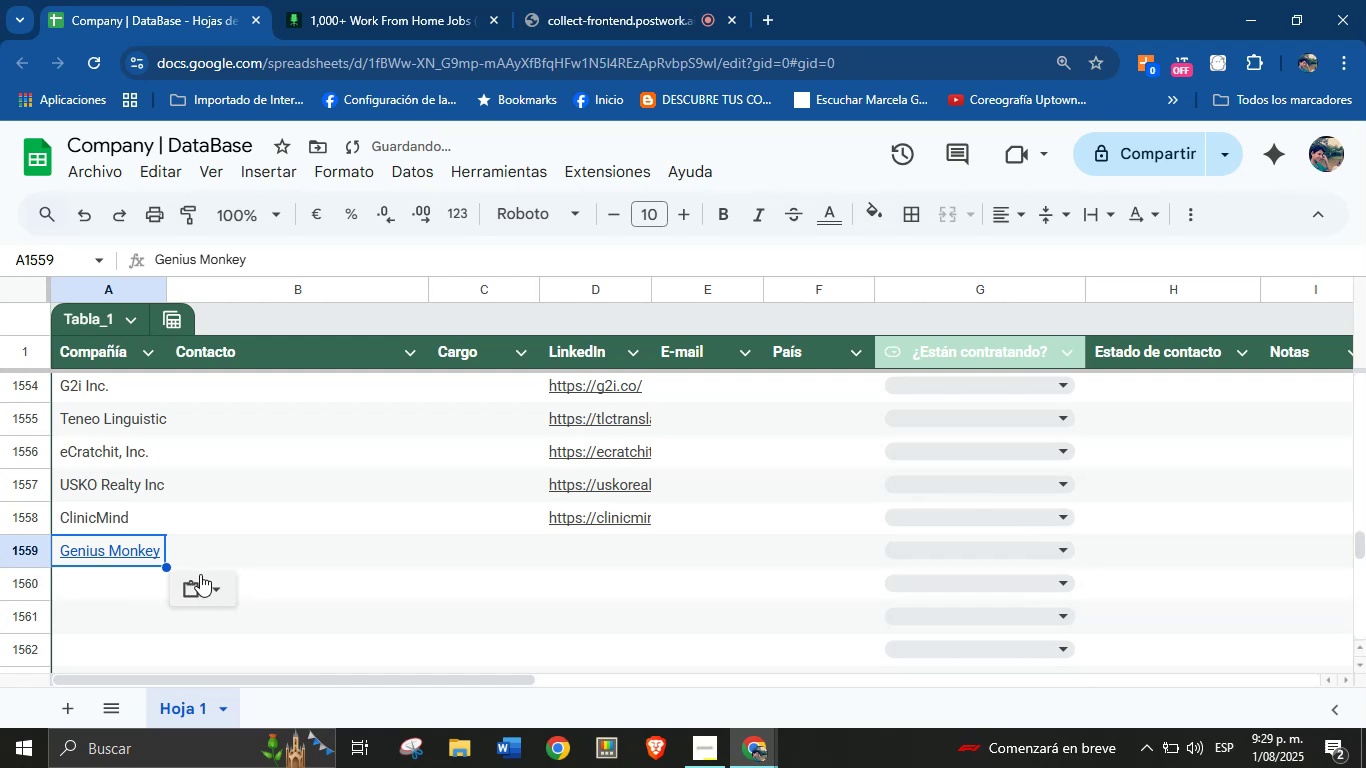 
left_click([207, 582])
 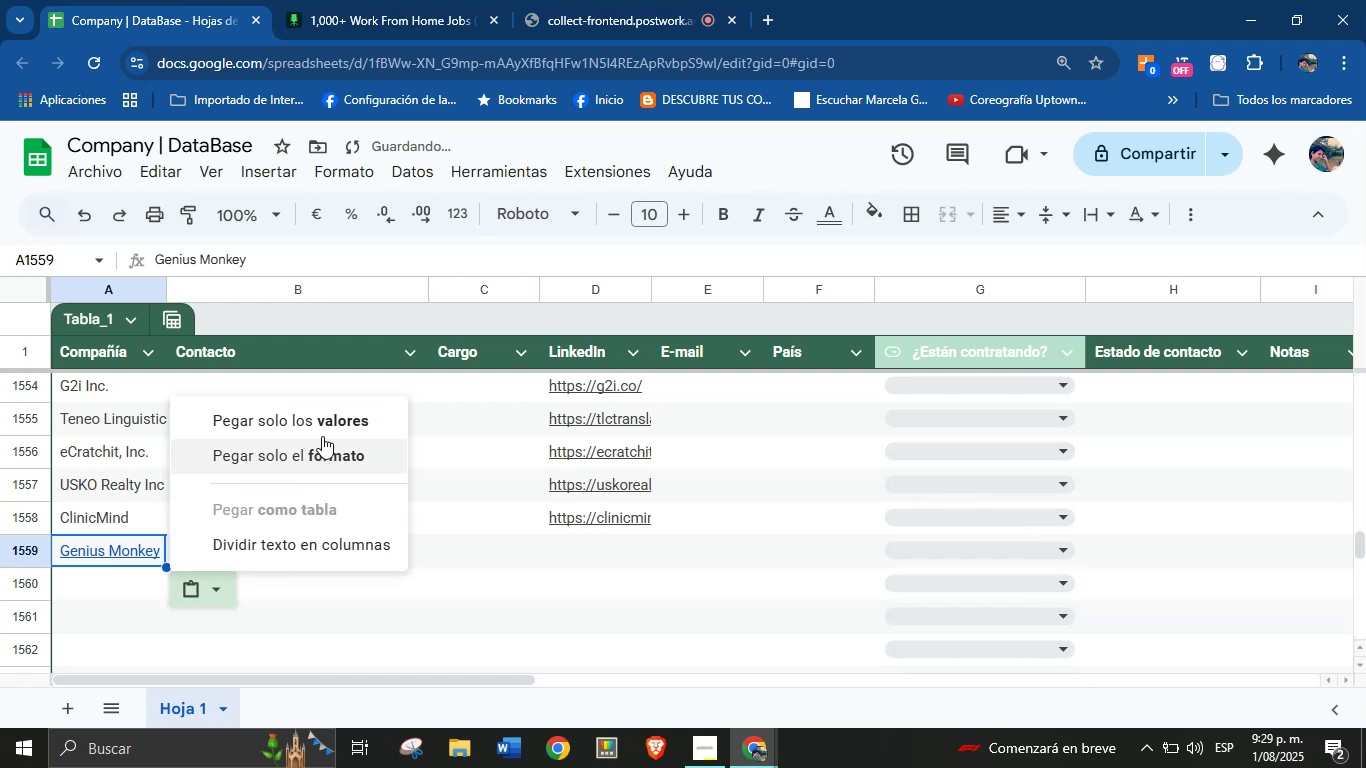 
left_click([326, 425])
 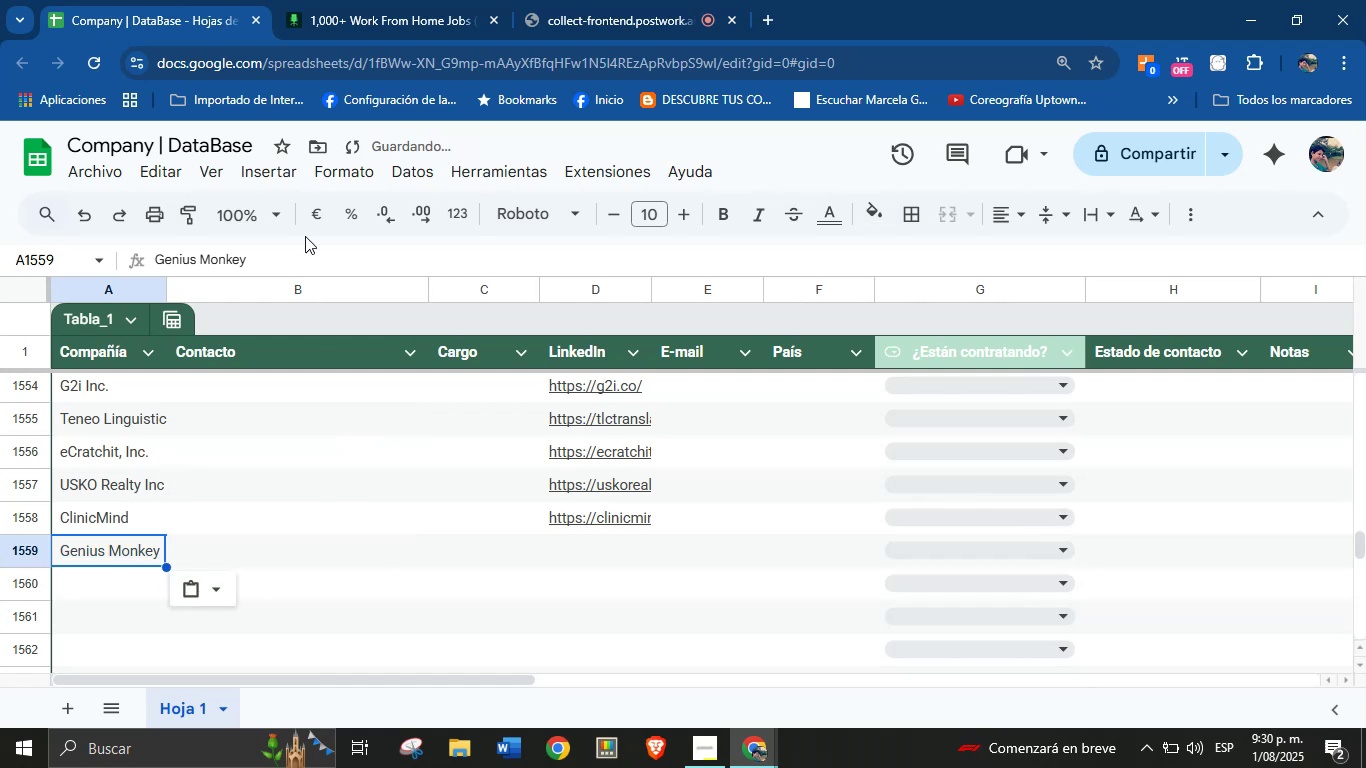 
left_click([322, 0])
 